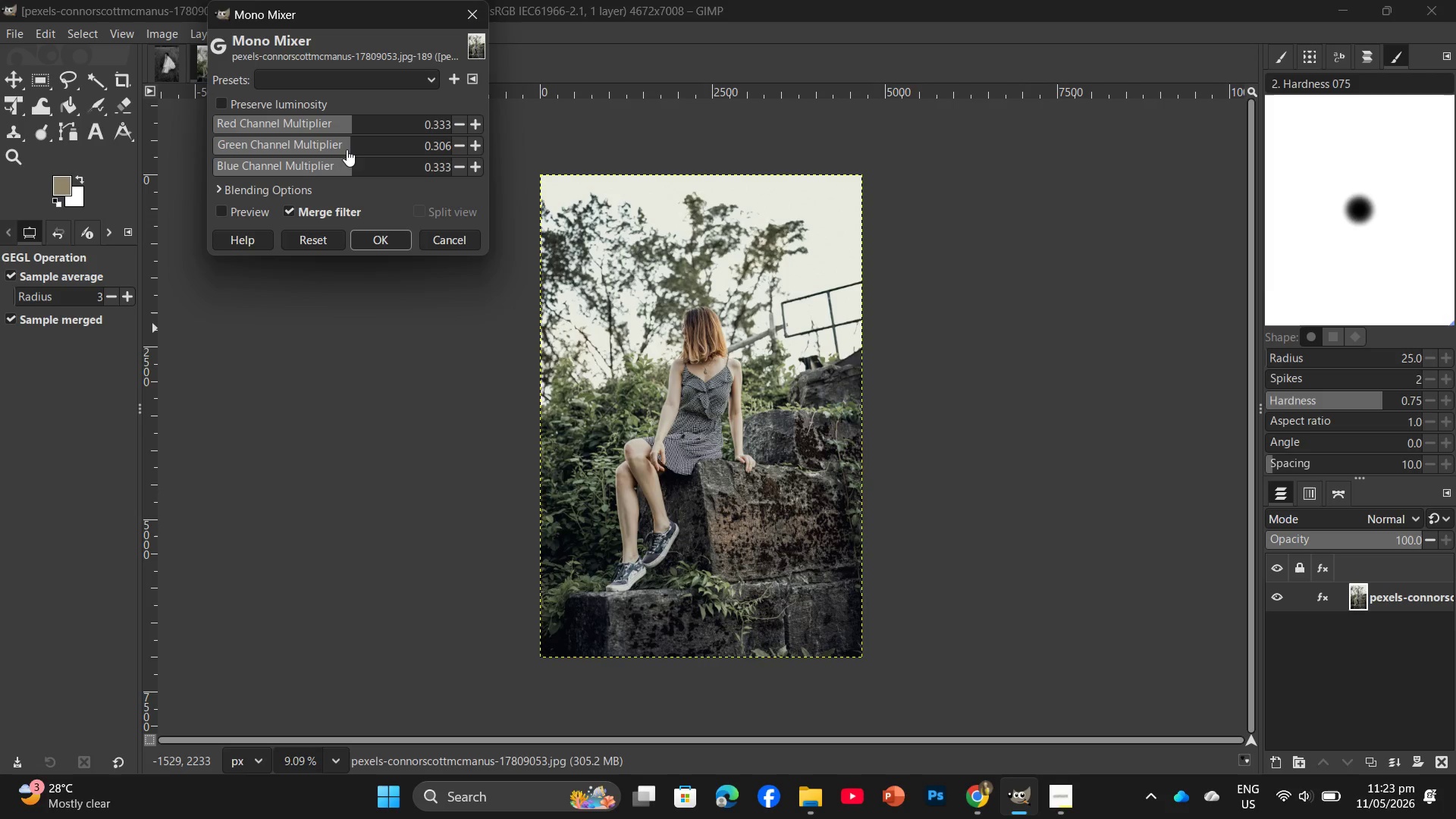 
left_click([347, 149])
 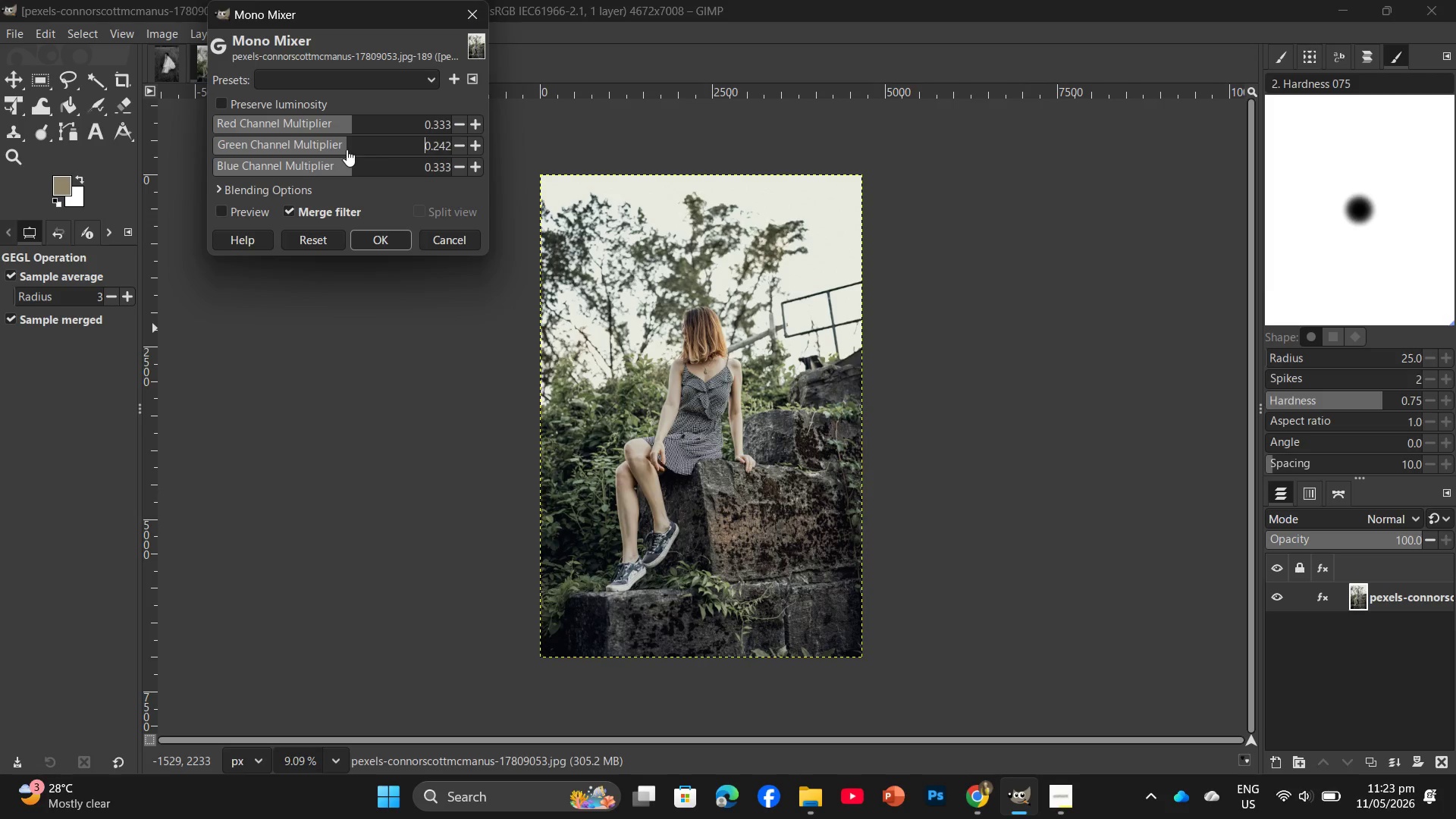 
left_click([347, 149])
 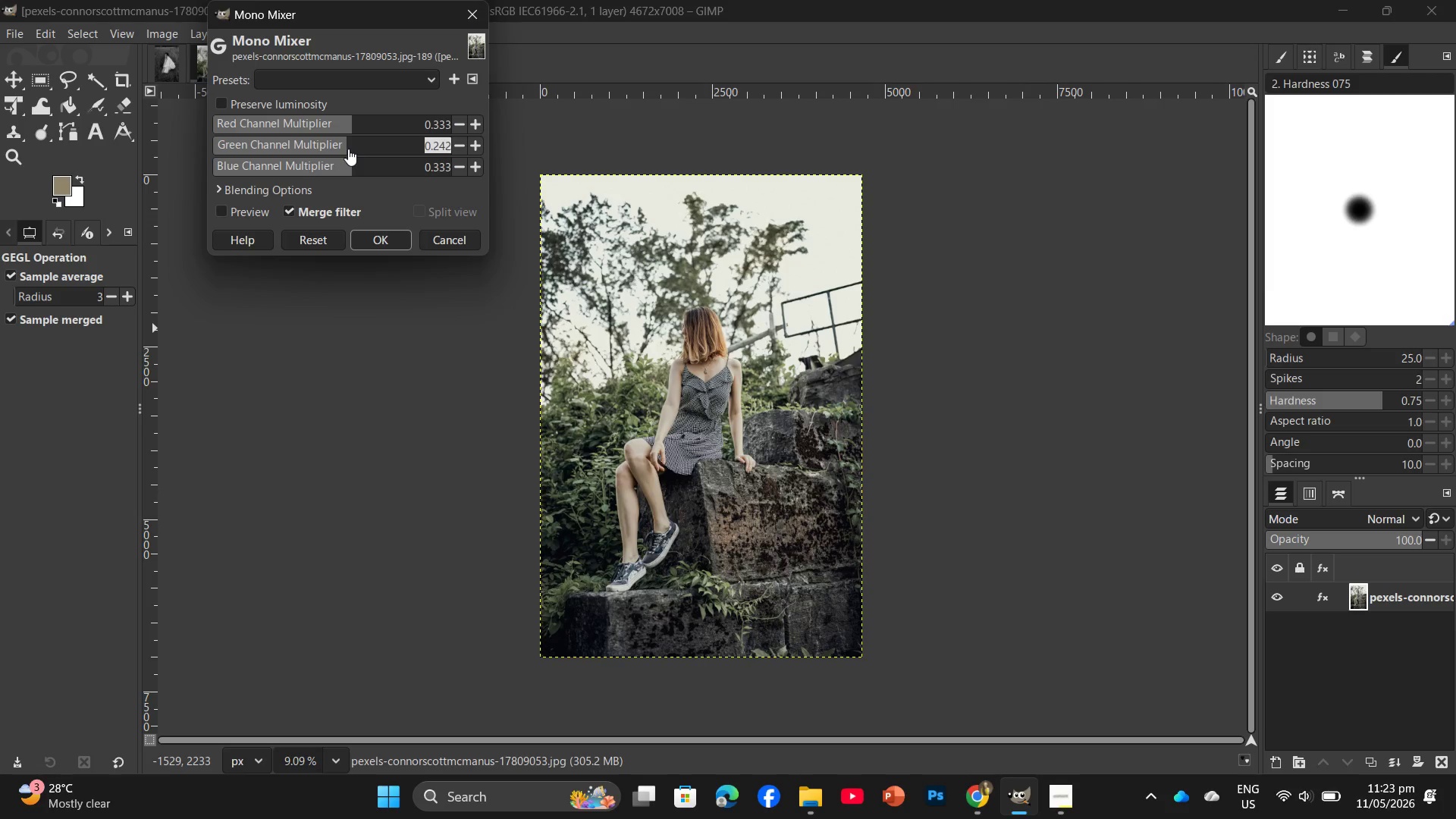 
left_click([348, 149])
 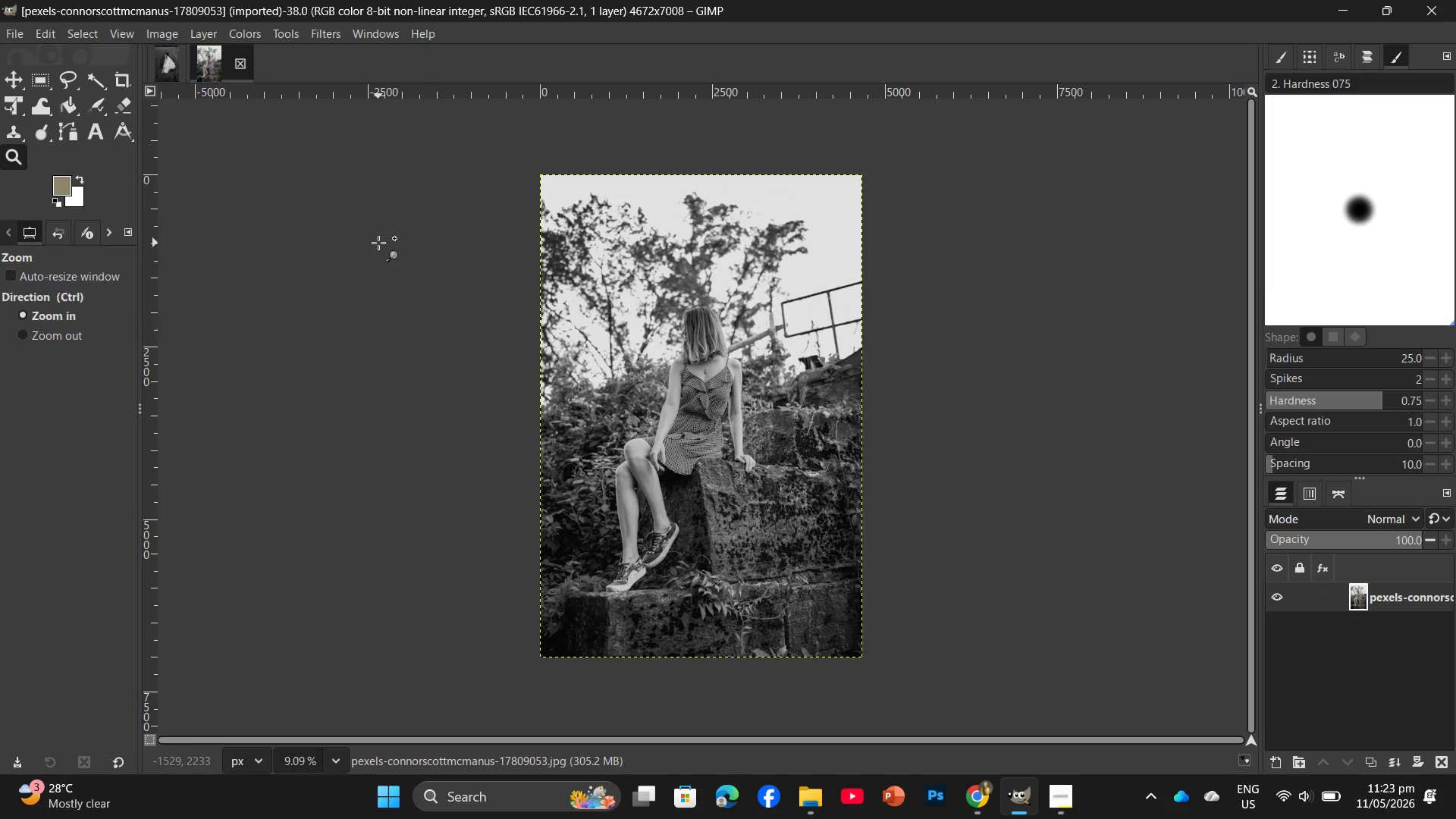 
left_click([249, 38])
 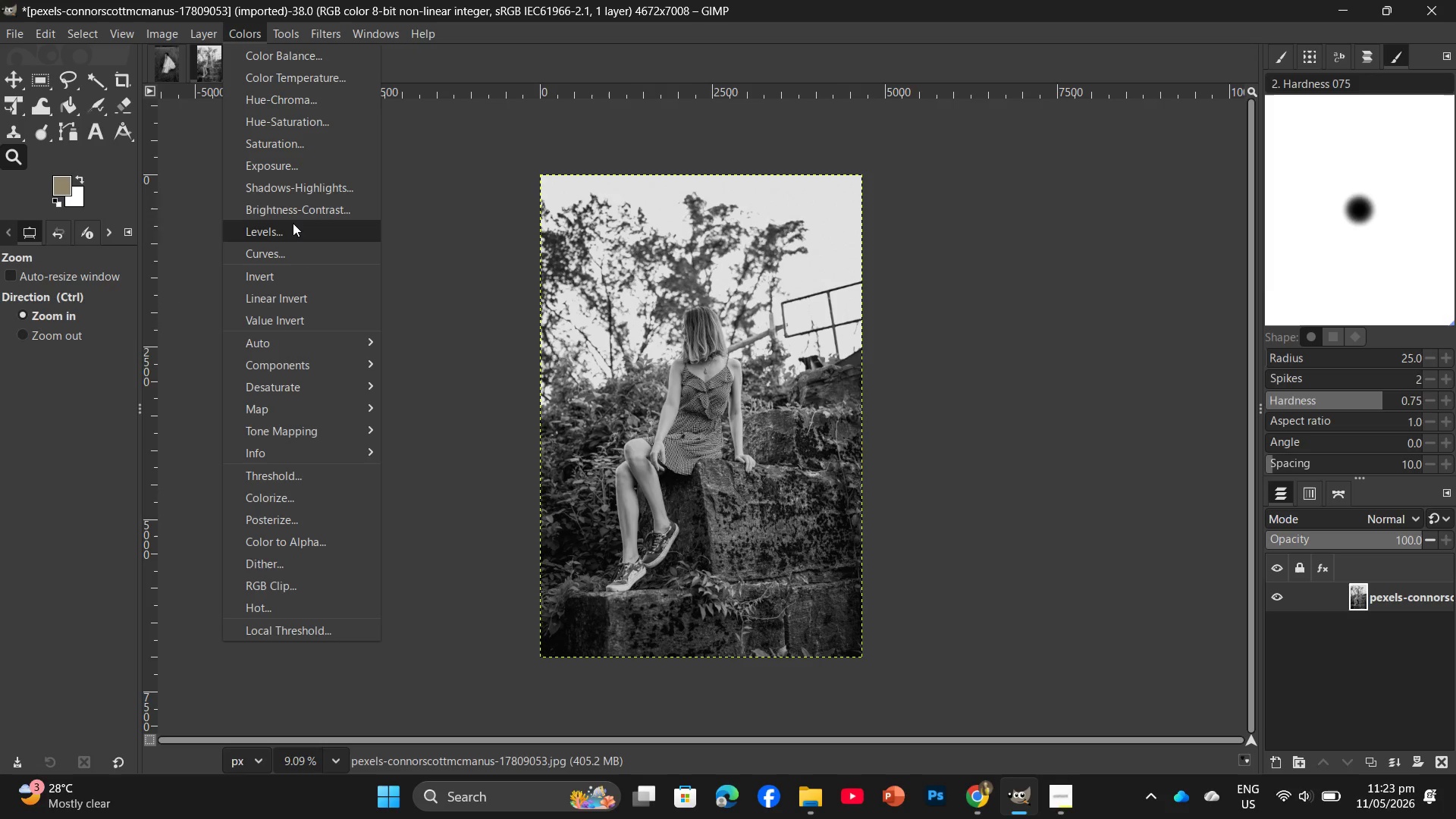 
left_click([291, 246])
 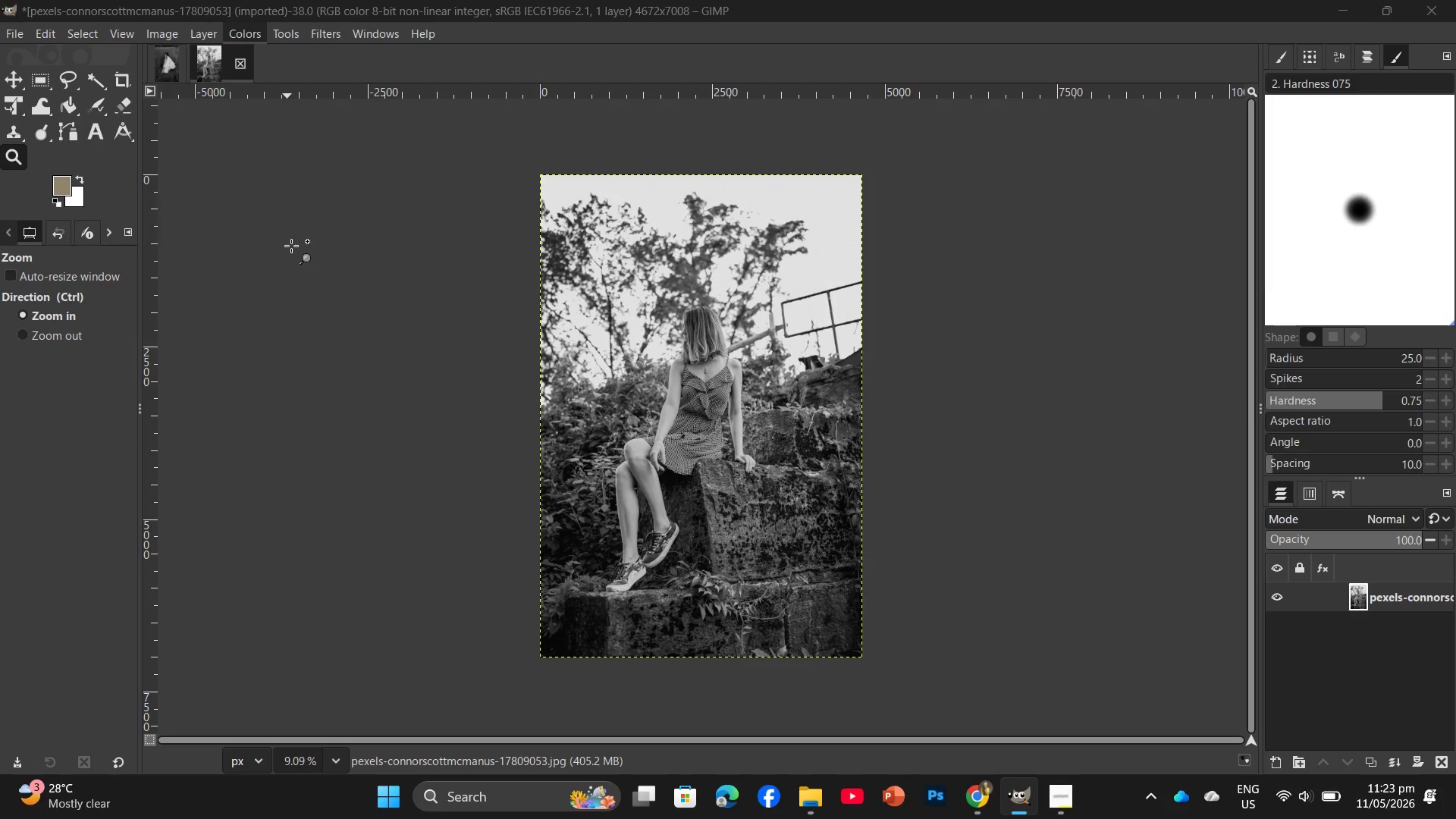 
left_click_drag(start_coordinate=[348, 221], to_coordinate=[348, 231])
 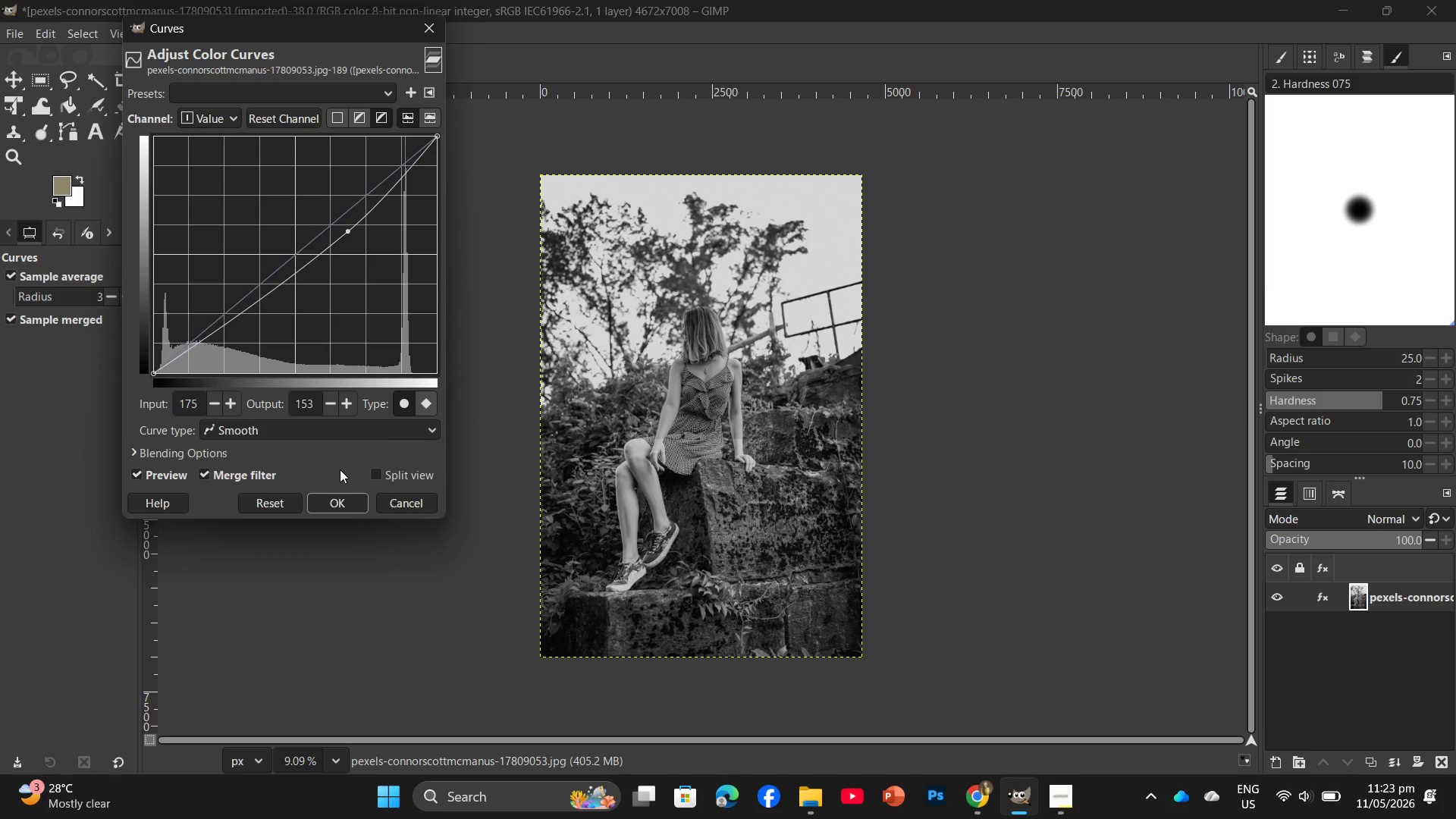 
left_click([341, 490])
 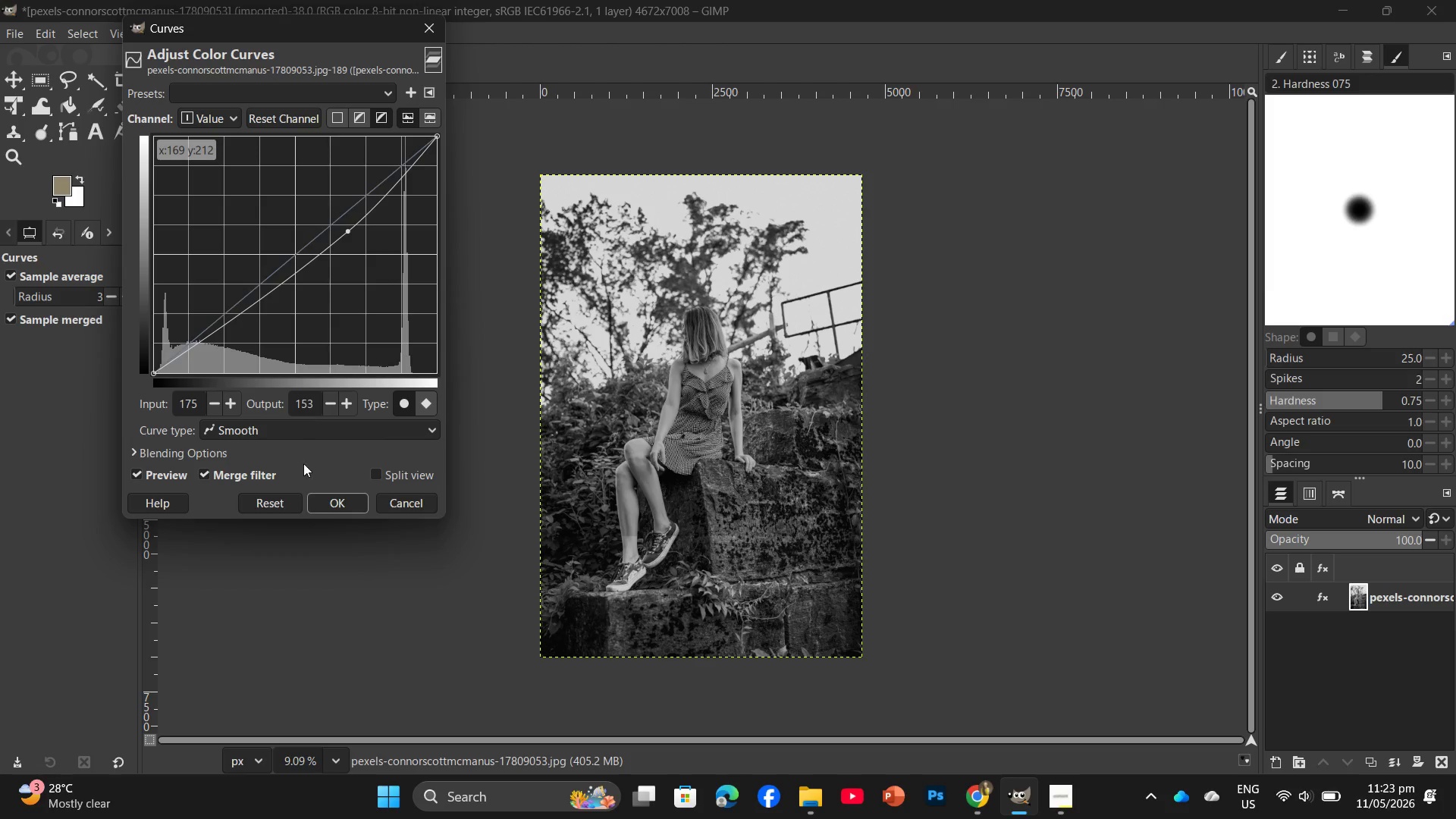 
left_click([333, 495])
 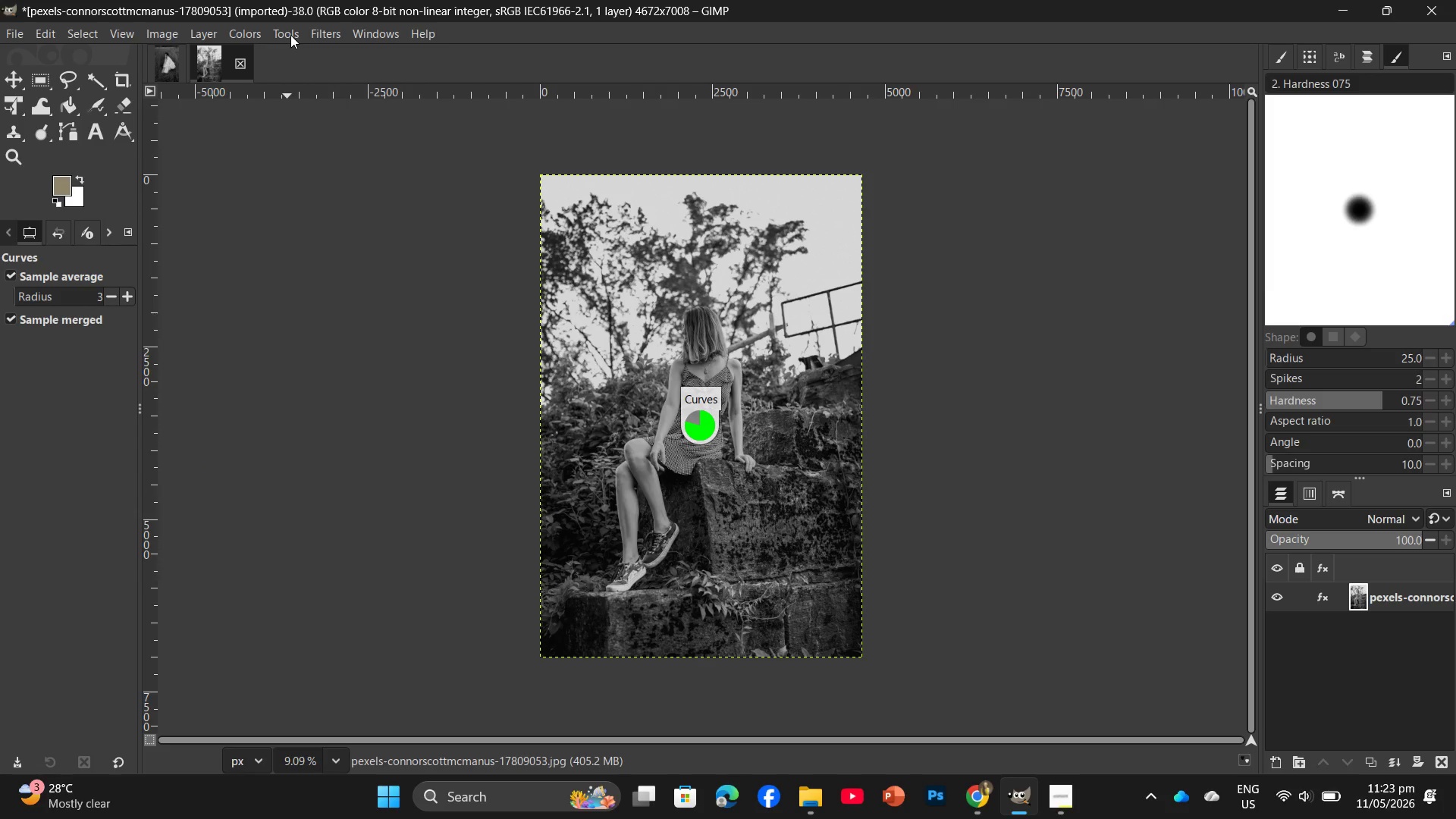 
left_click([253, 38])
 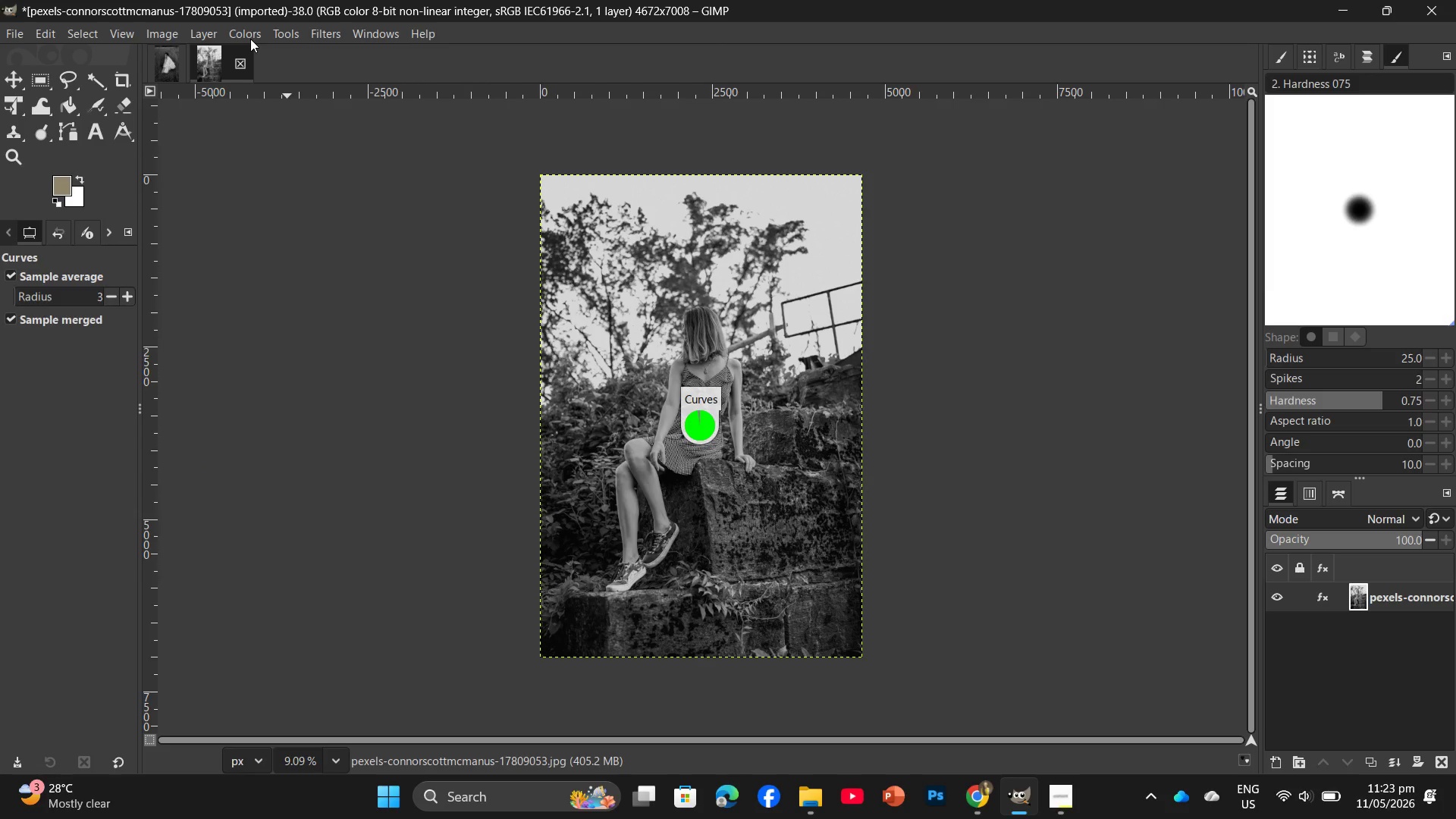 
left_click([250, 35])
 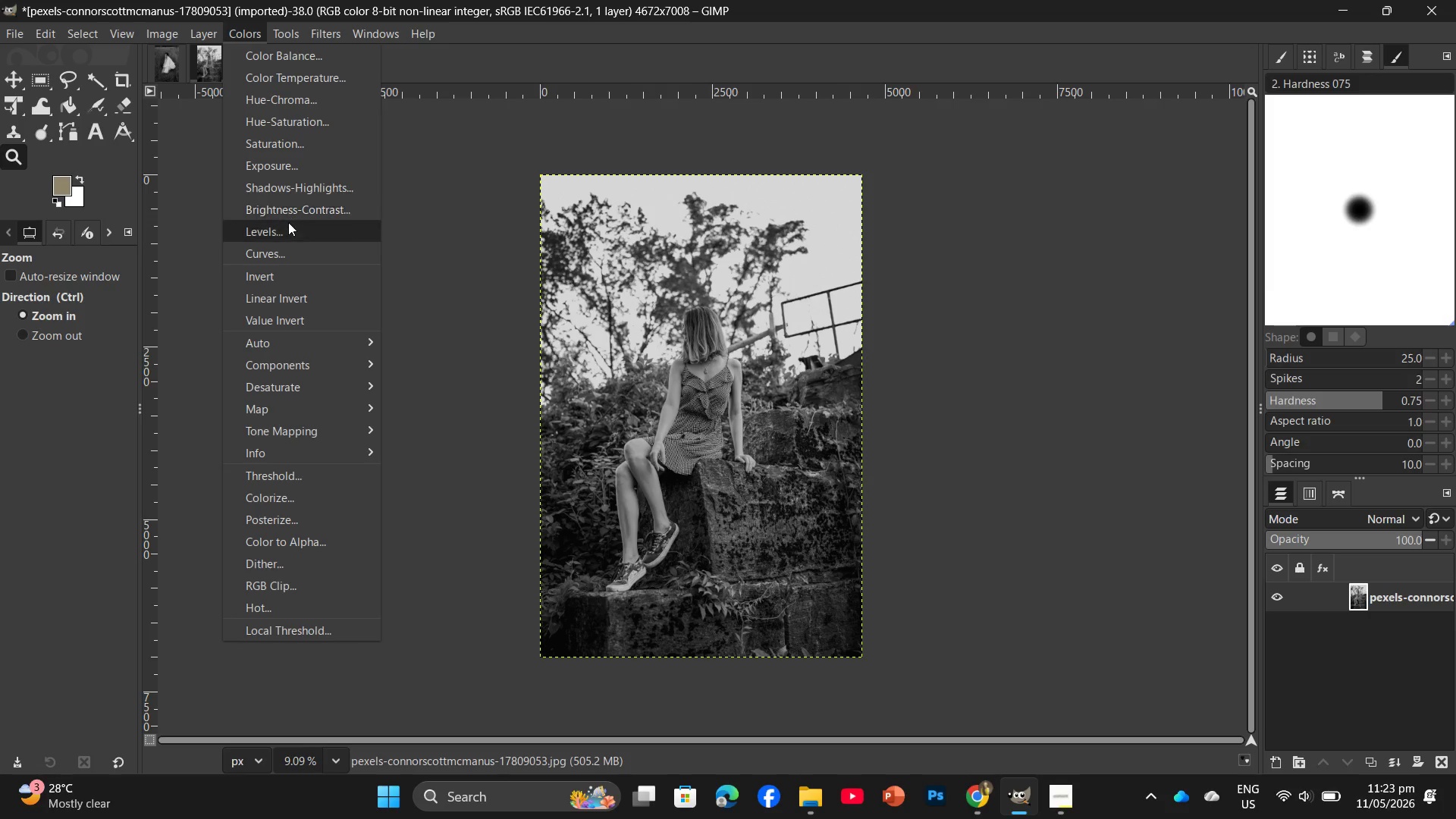 
left_click([287, 230])
 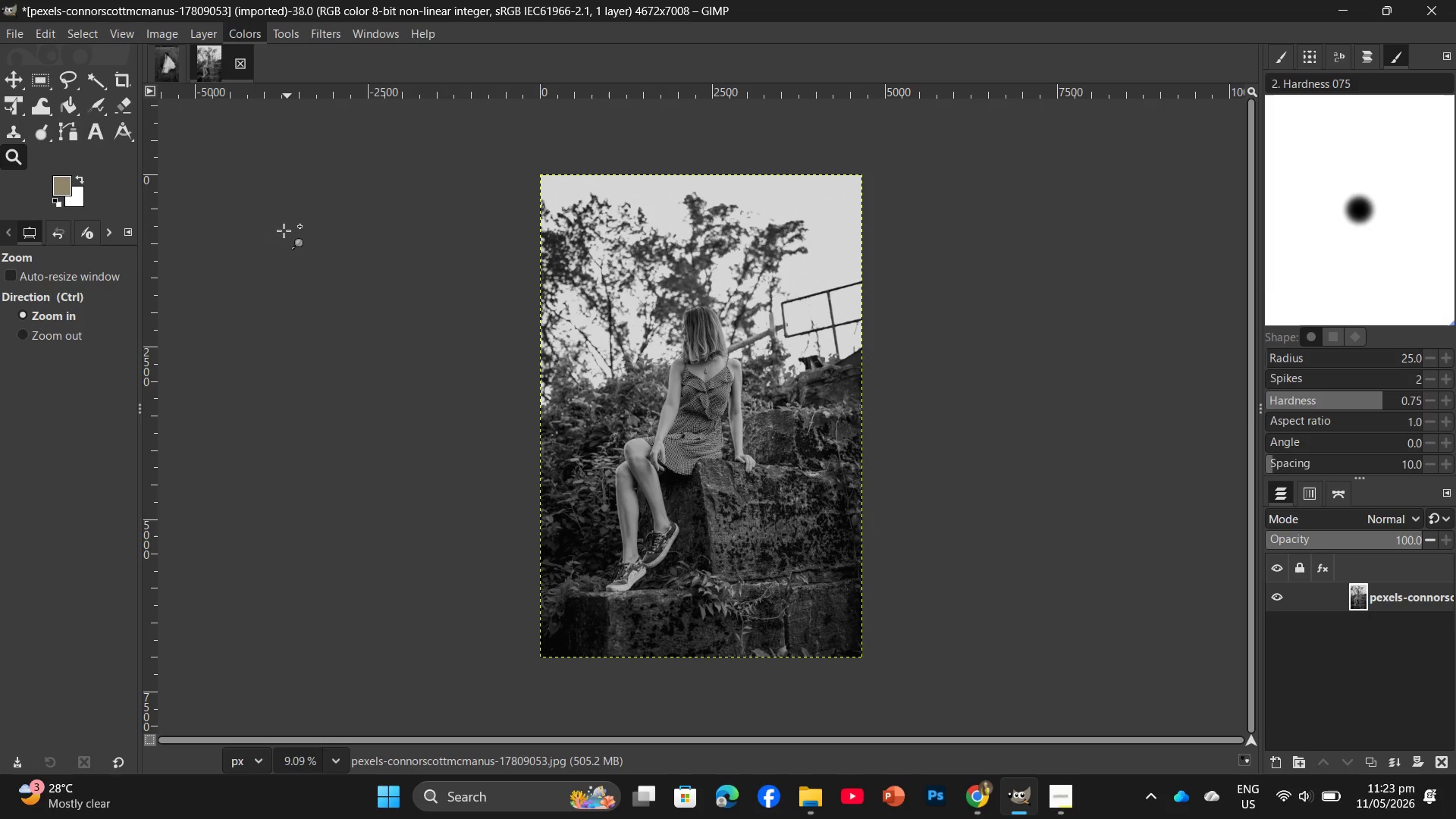 
left_click_drag(start_coordinate=[72, 336], to_coordinate=[57, 344])
 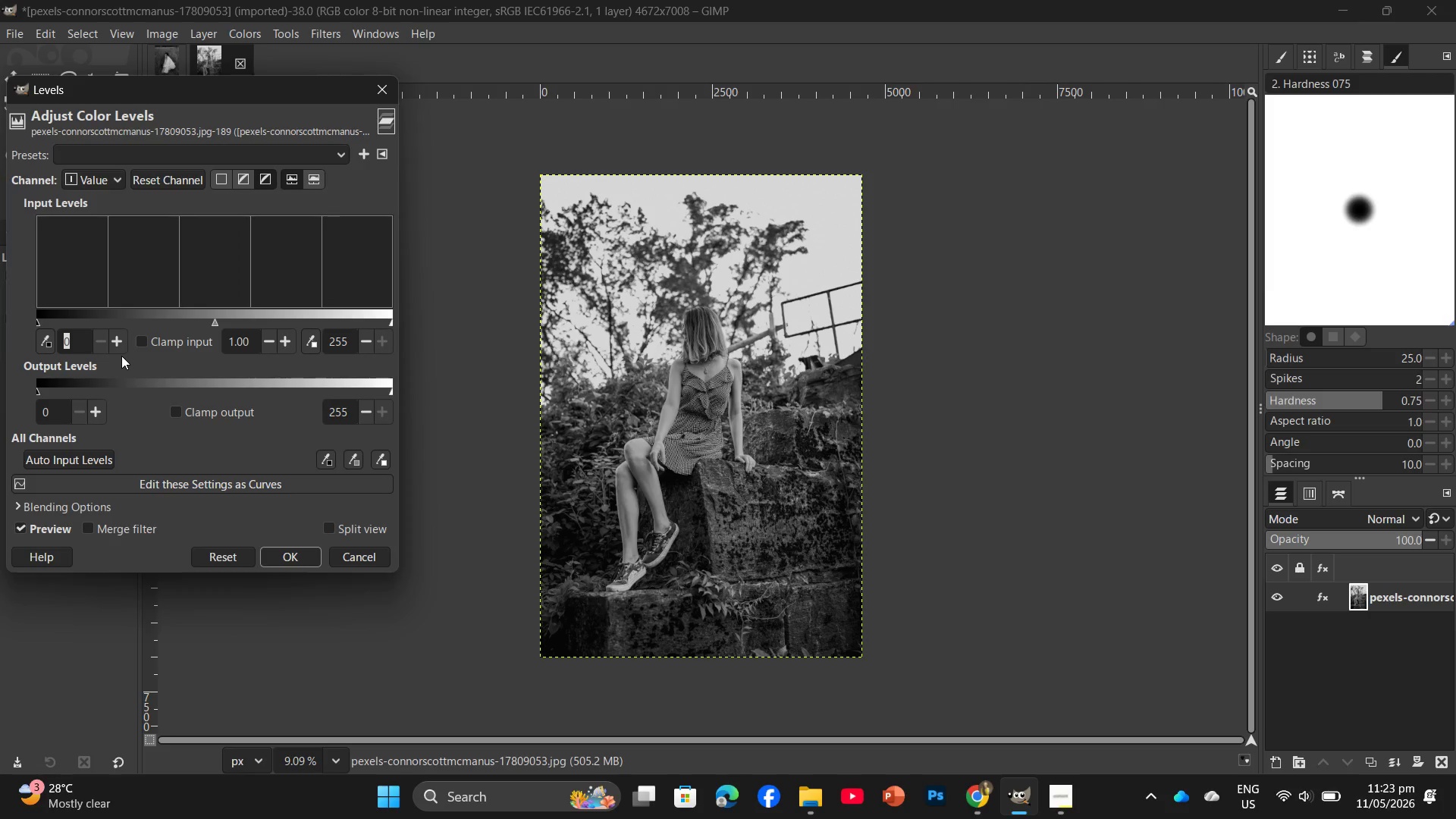 
key(Backspace)
 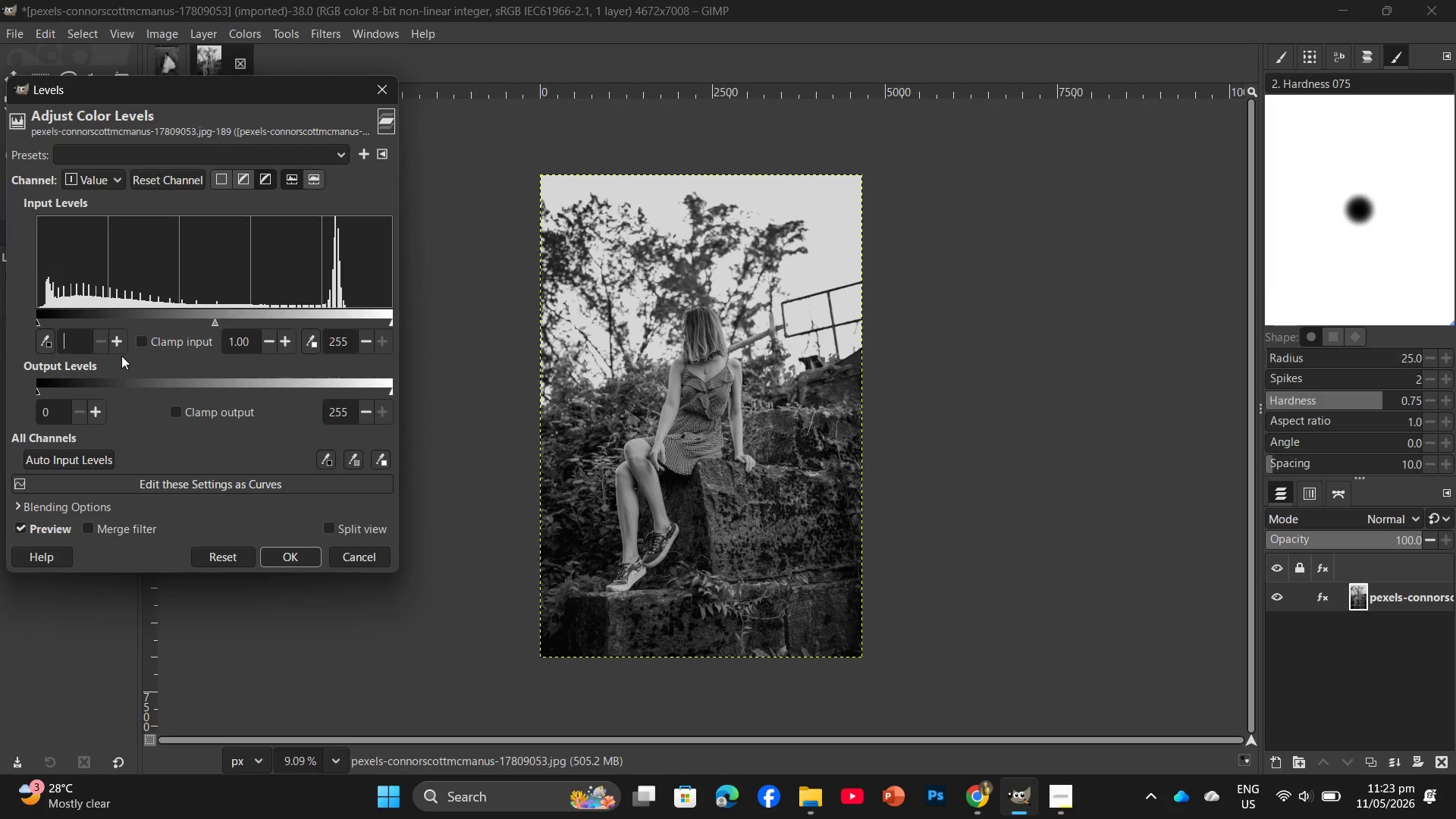 
key(Numpad1)
 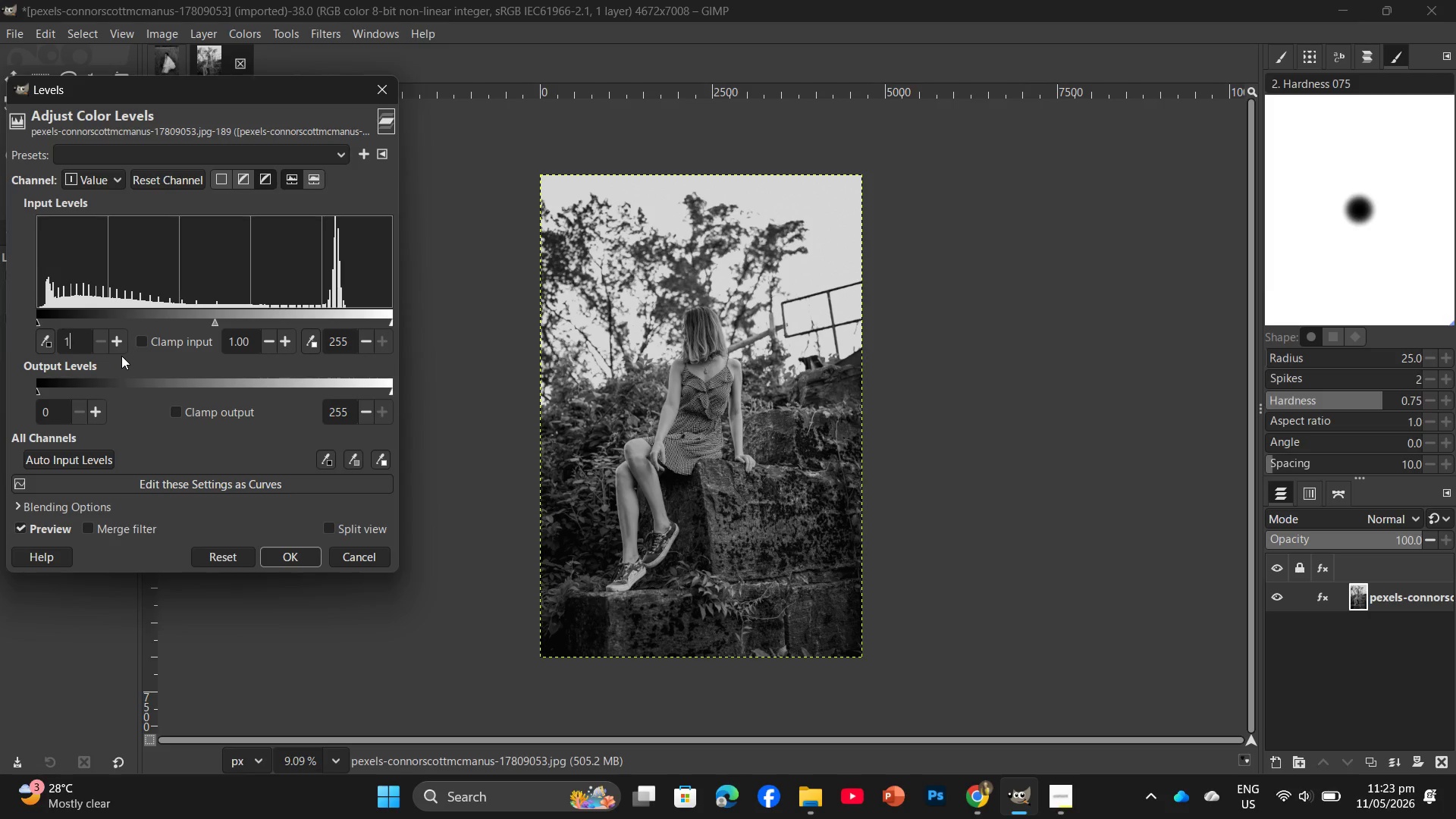 
key(Numpad5)
 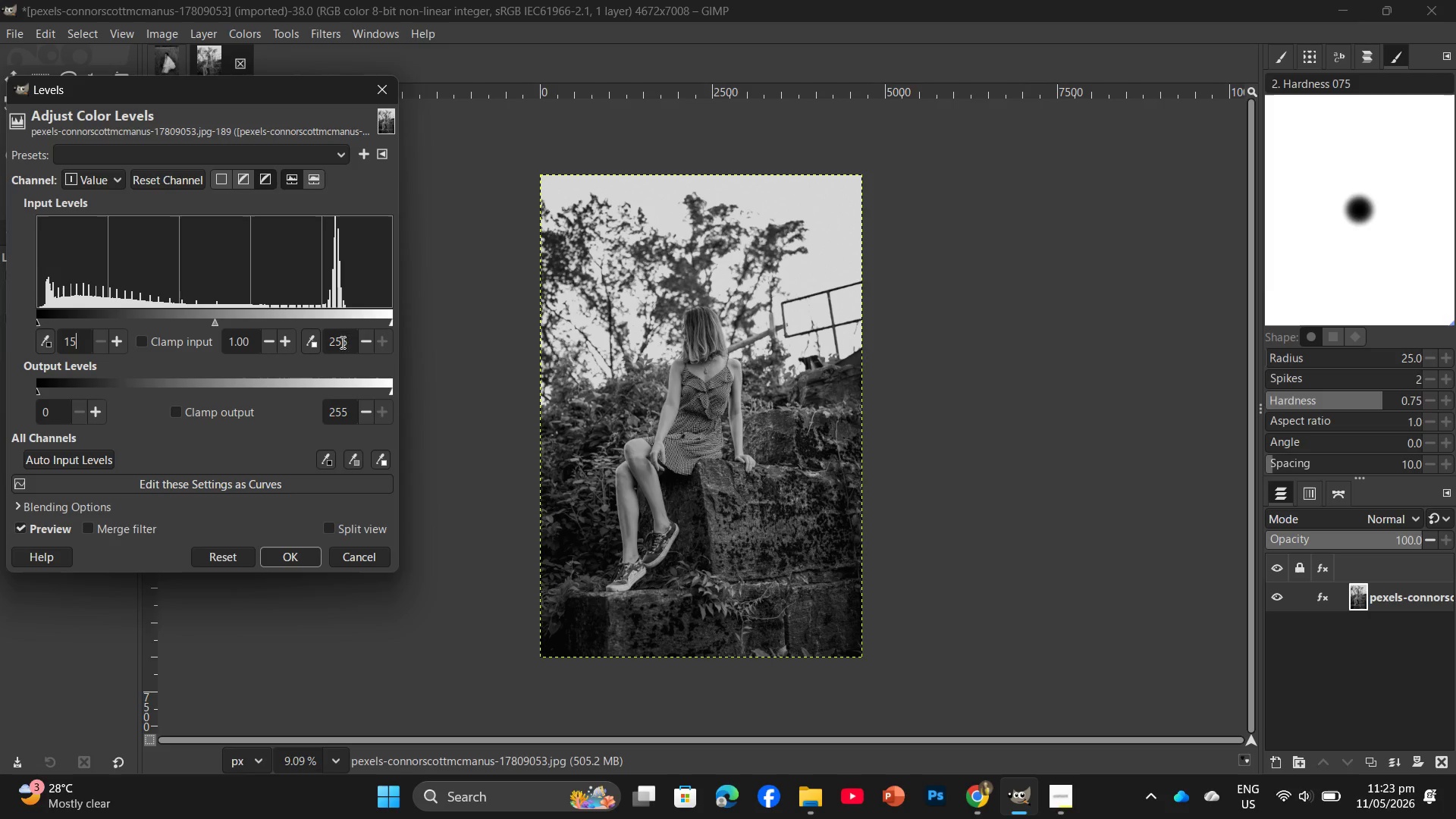 
double_click([350, 339])
 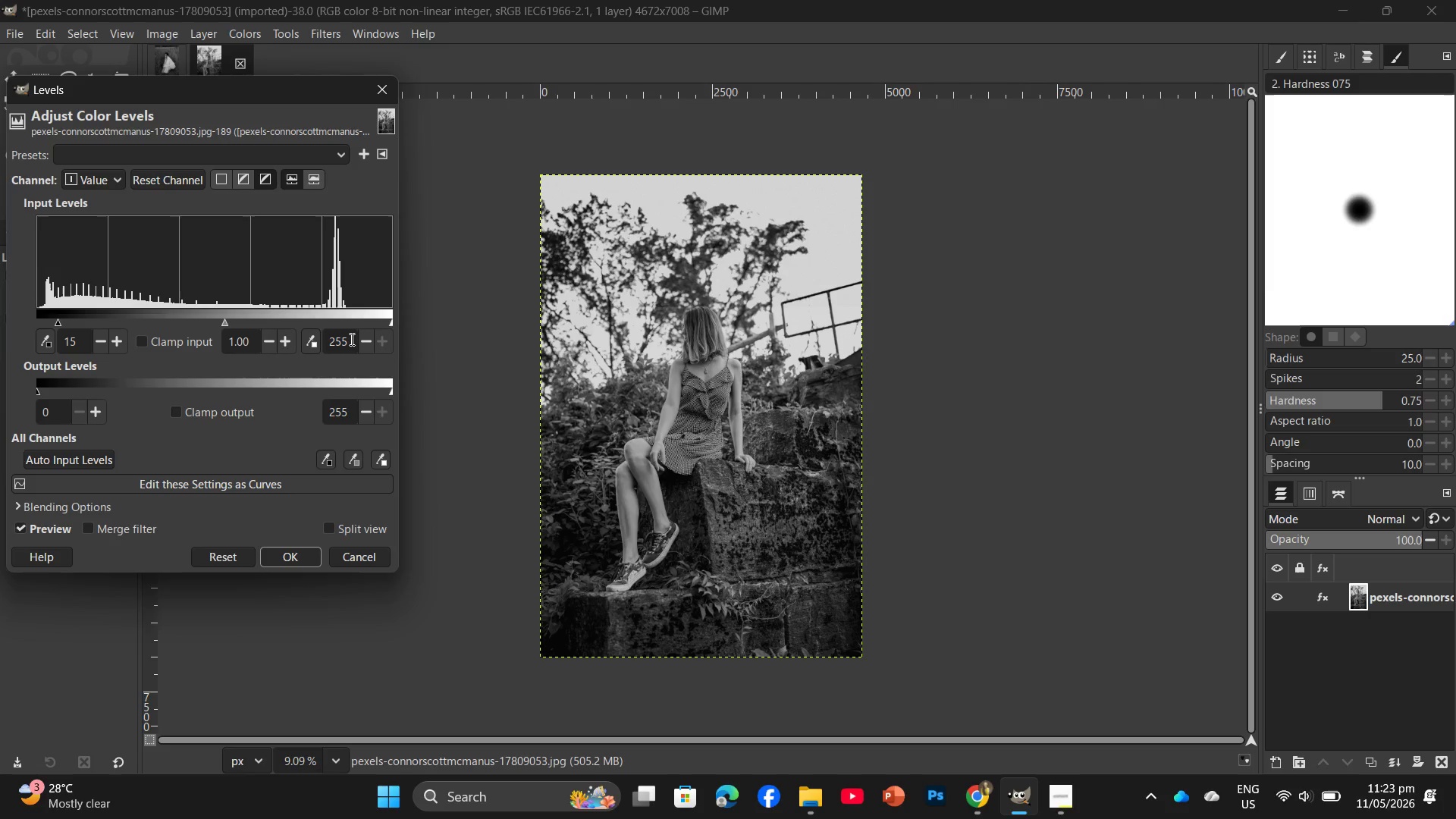 
key(Backspace)
 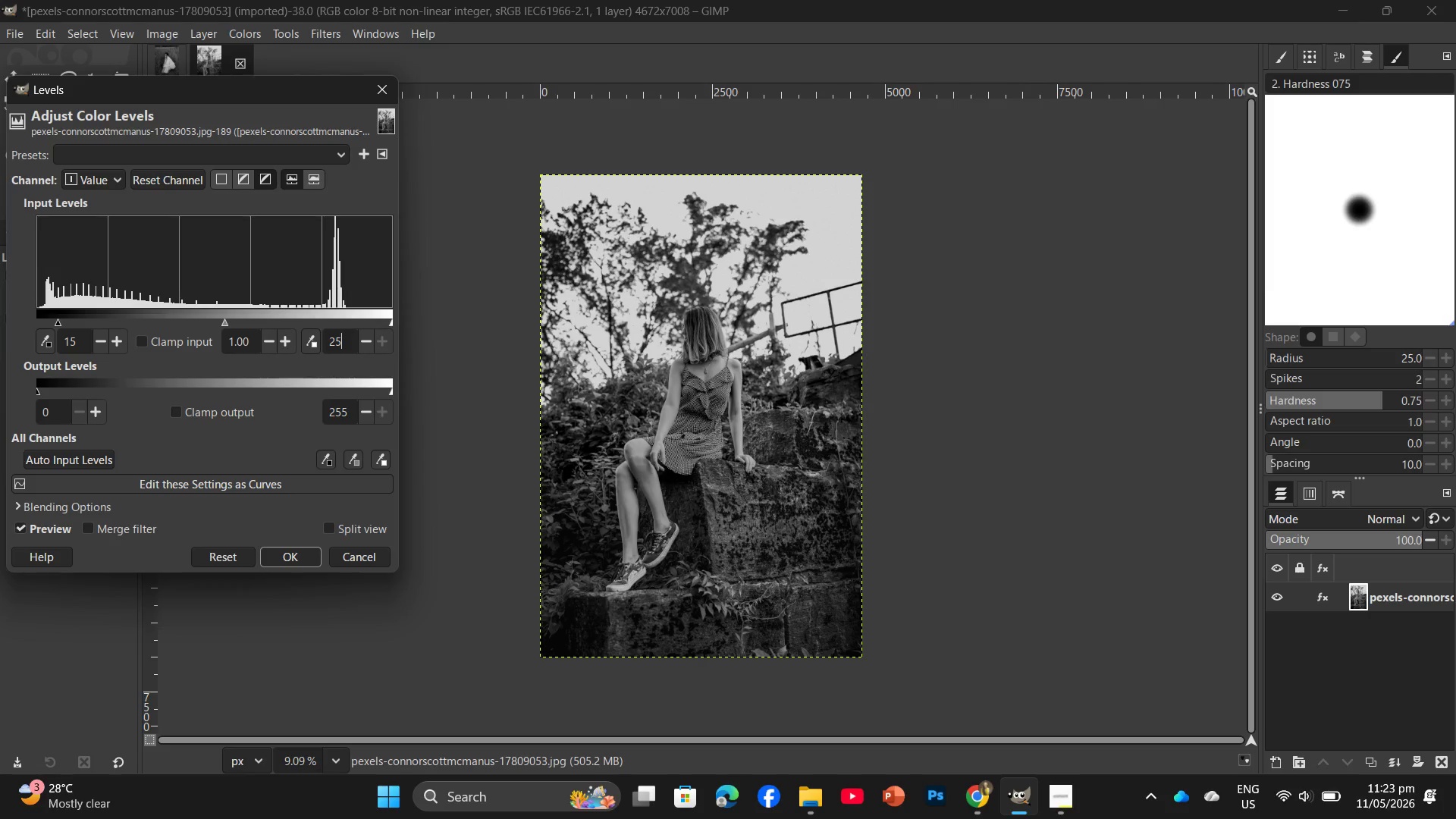 
key(Numpad0)
 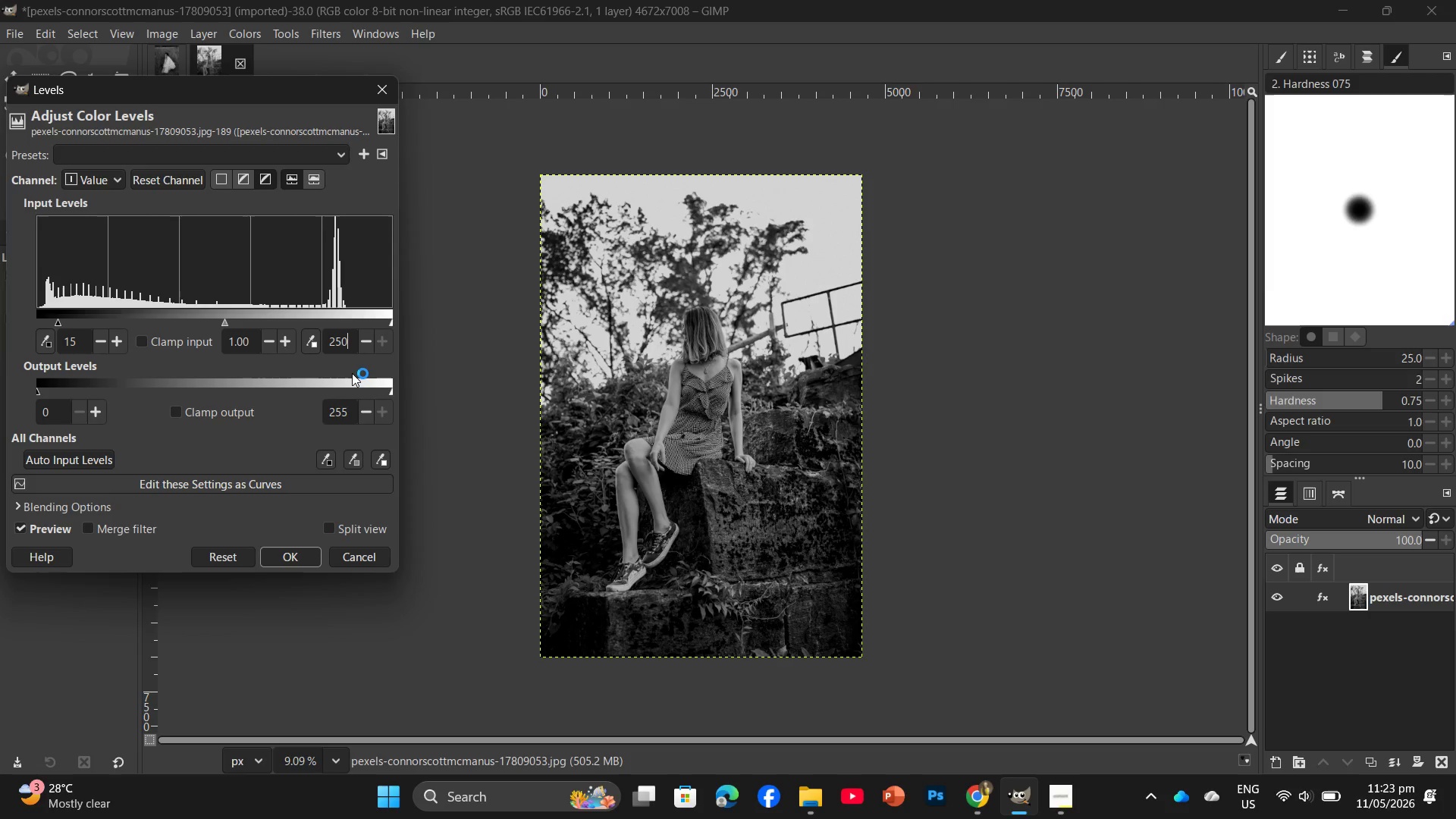 
key(Backspace)
 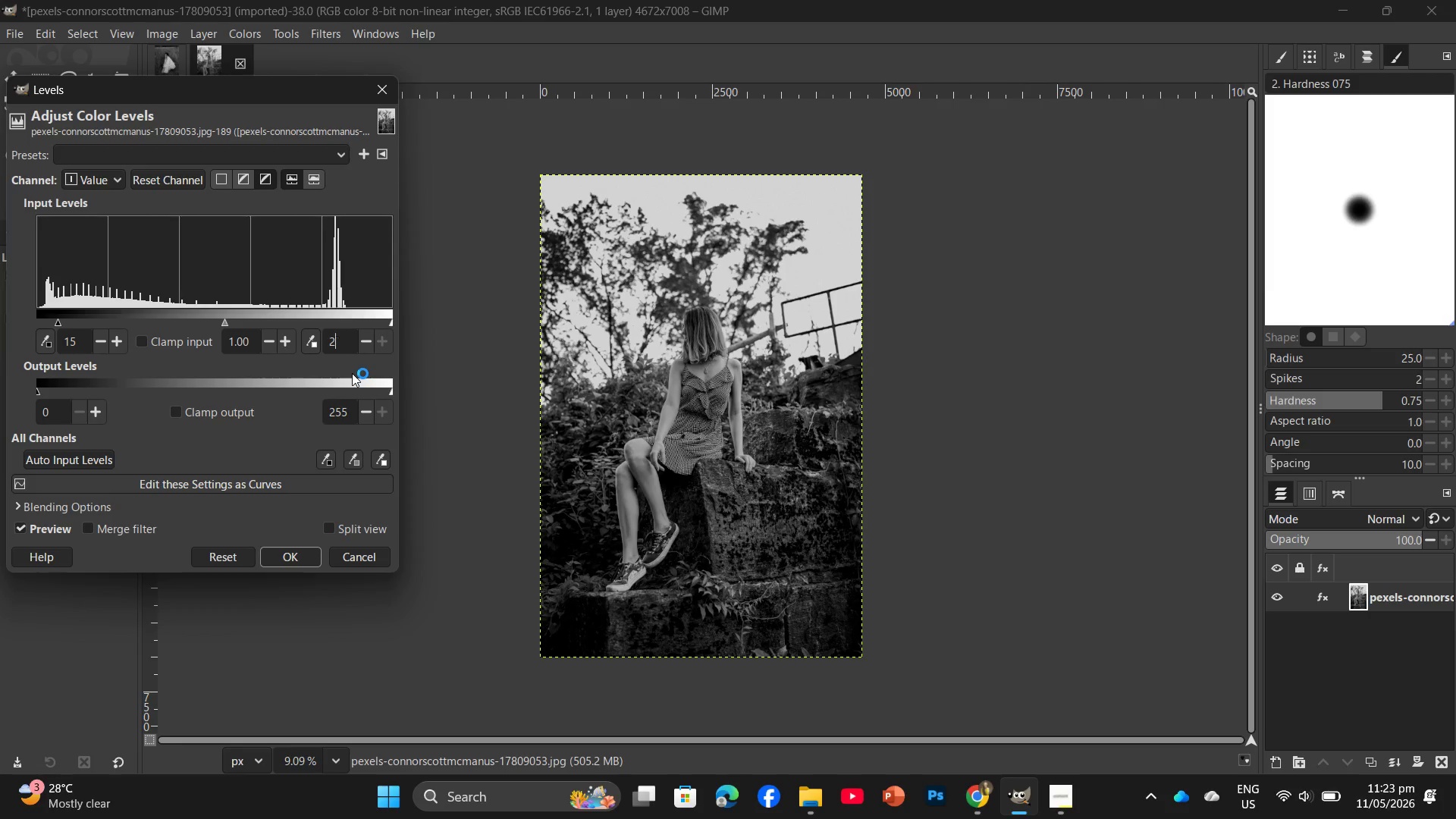 
key(Backspace)
 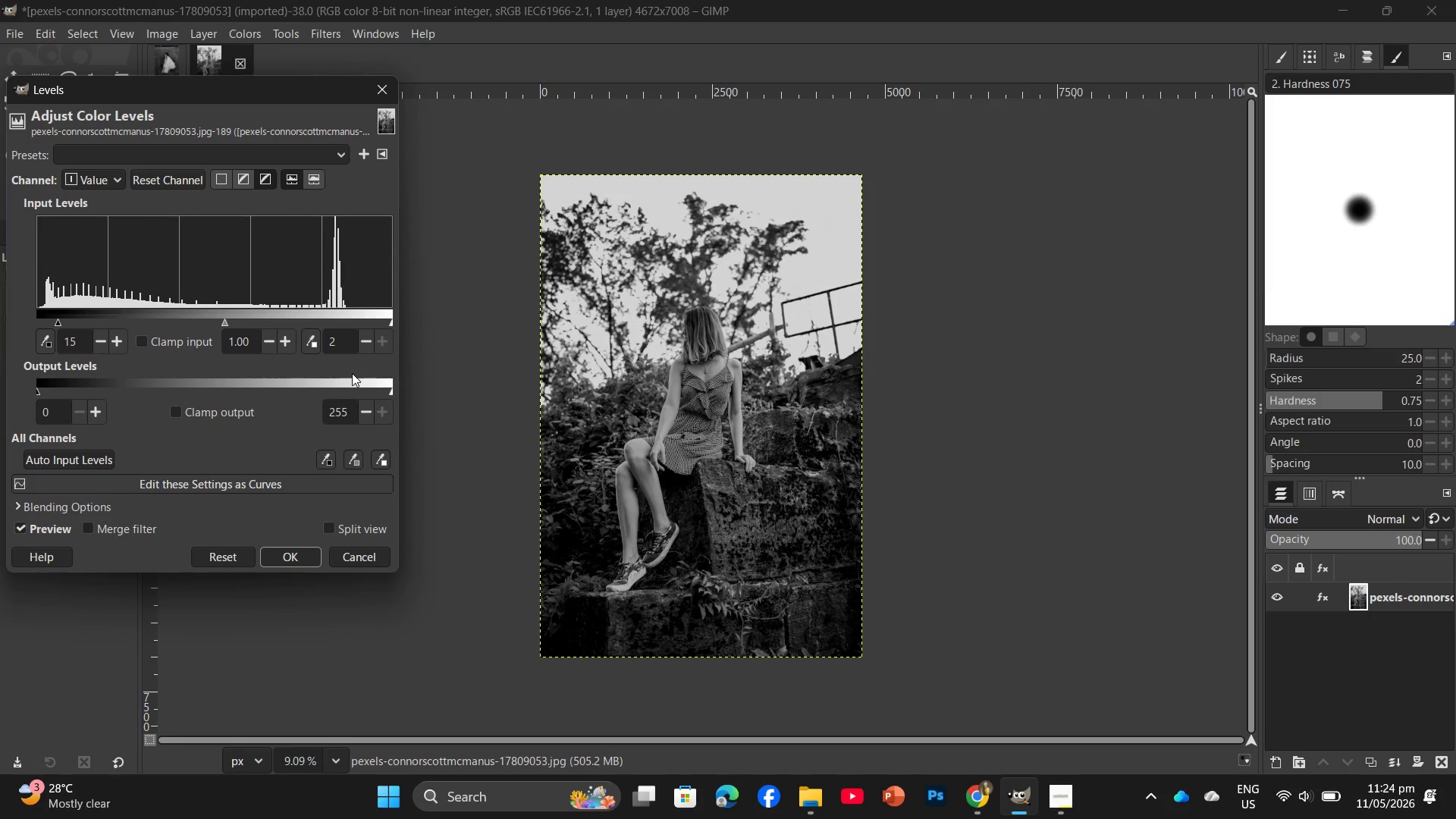 
key(Numpad5)
 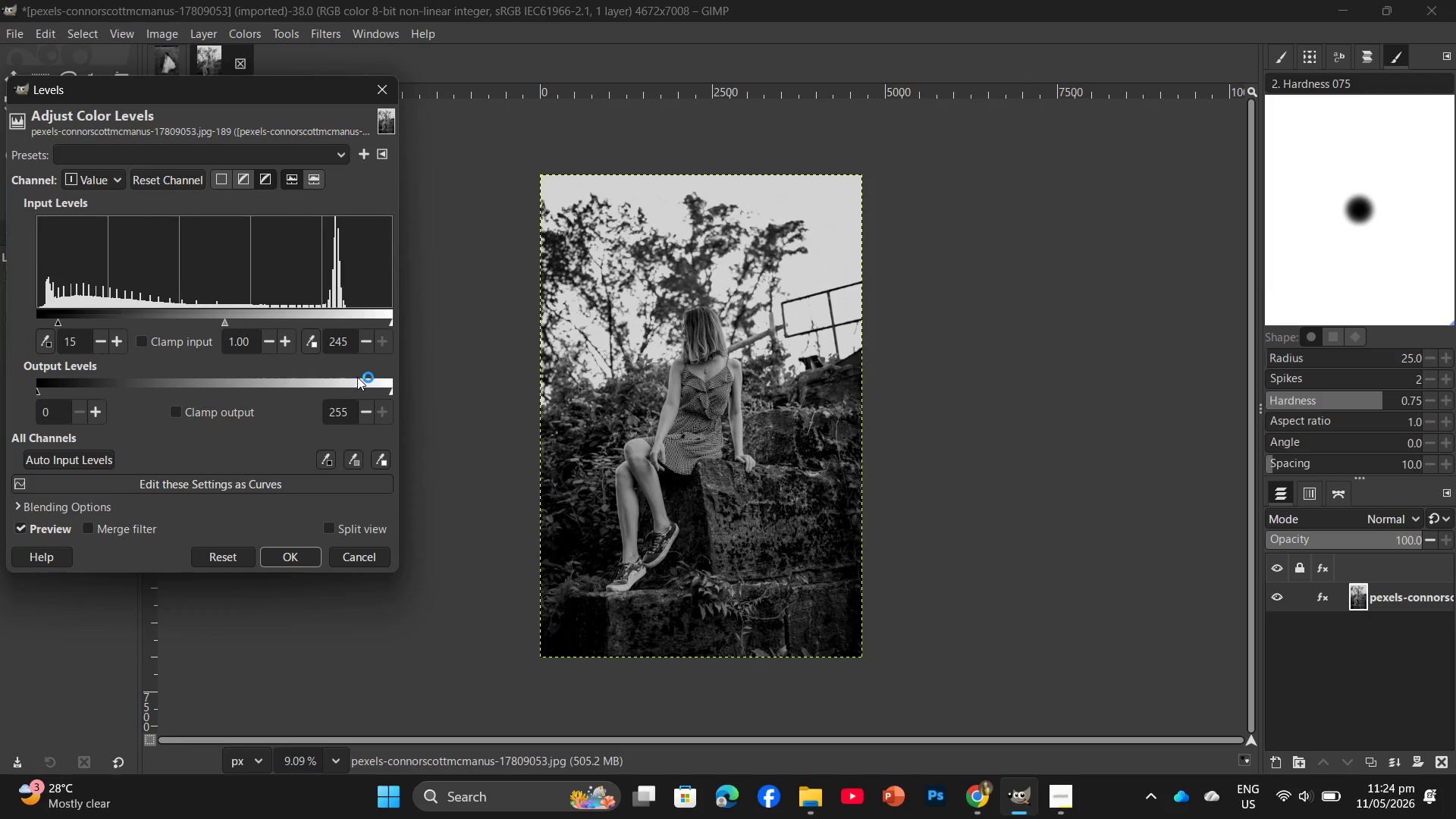 
key(Numpad4)
 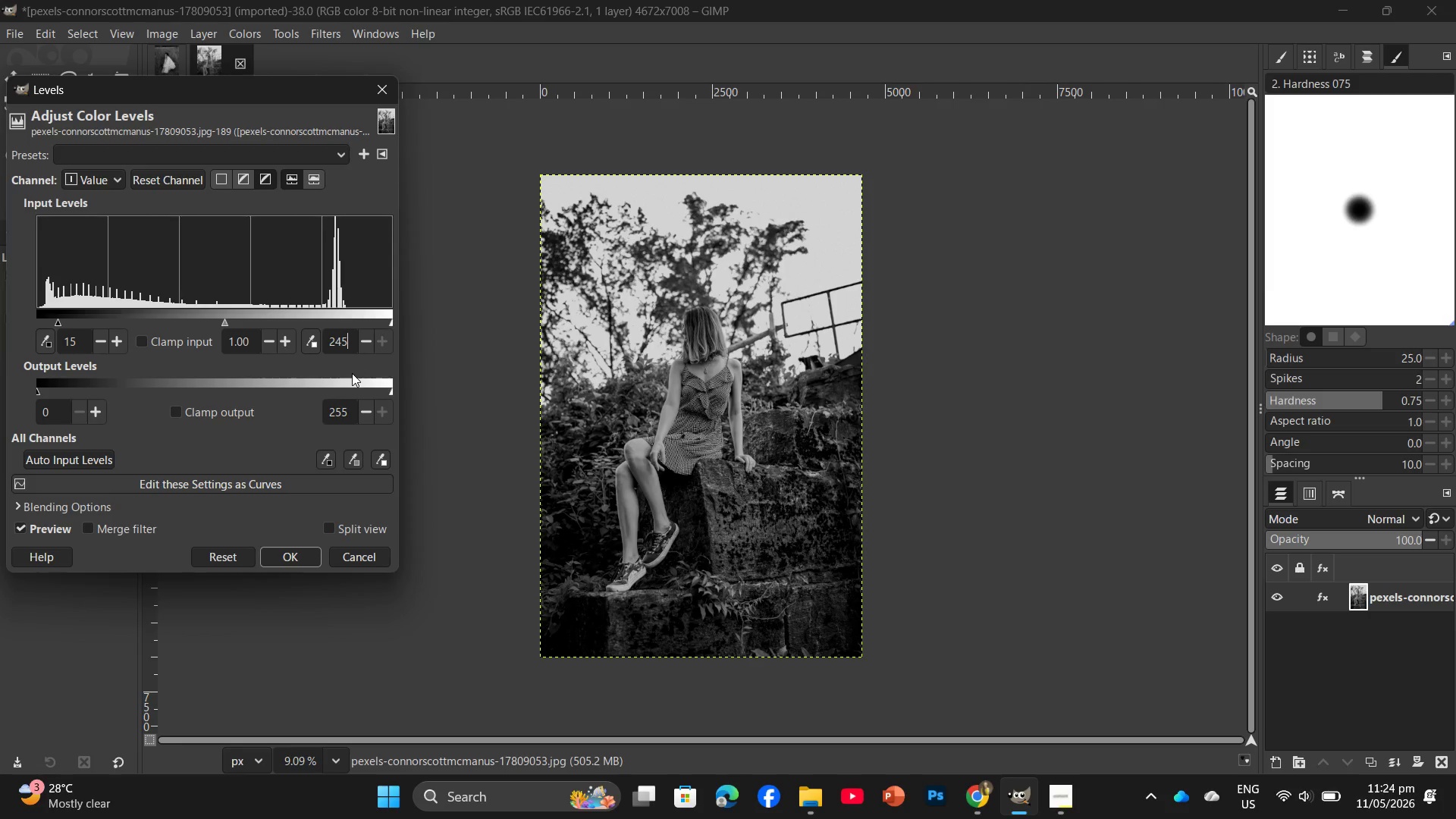 
key(Enter)
 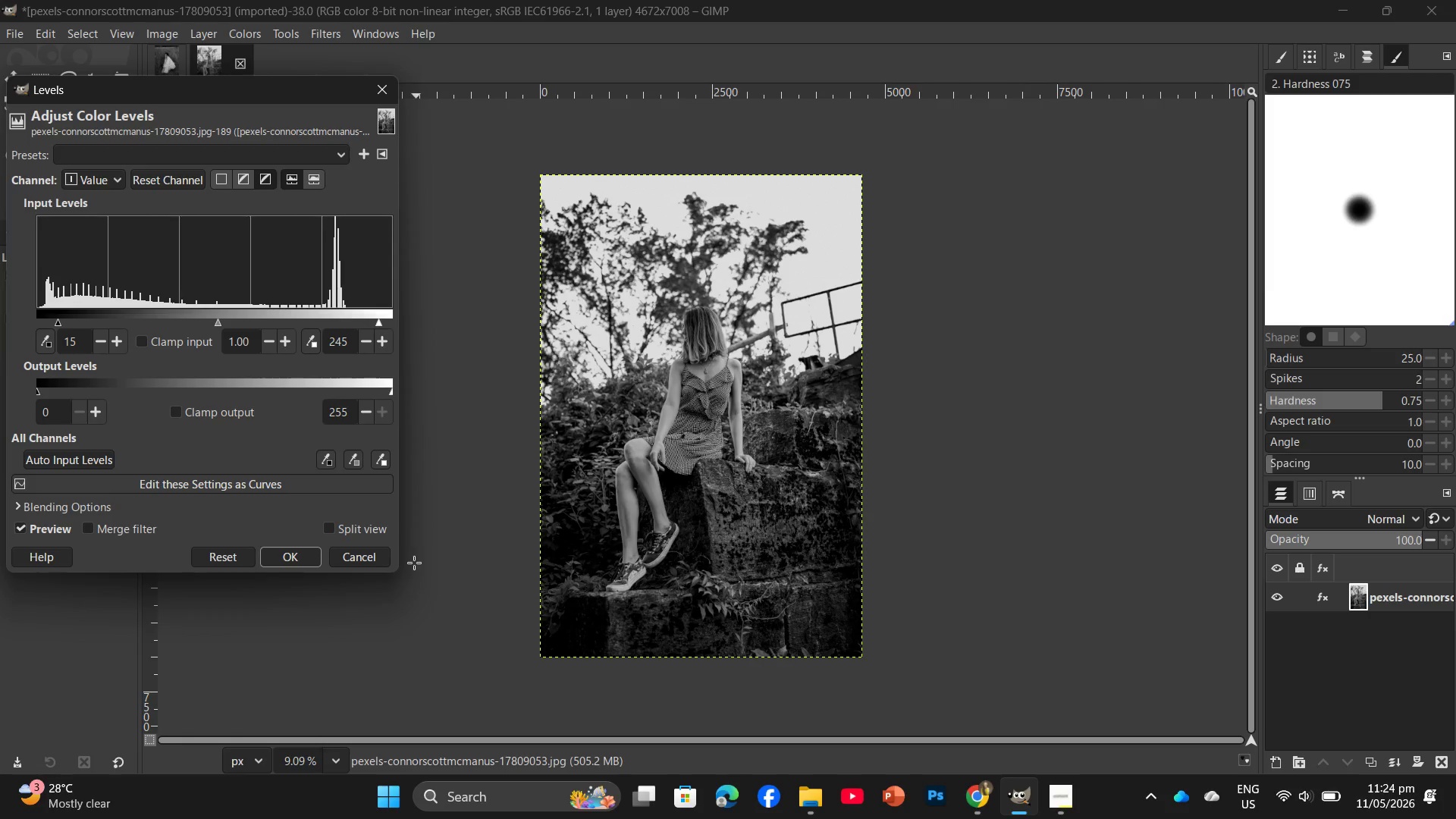 
left_click([303, 548])
 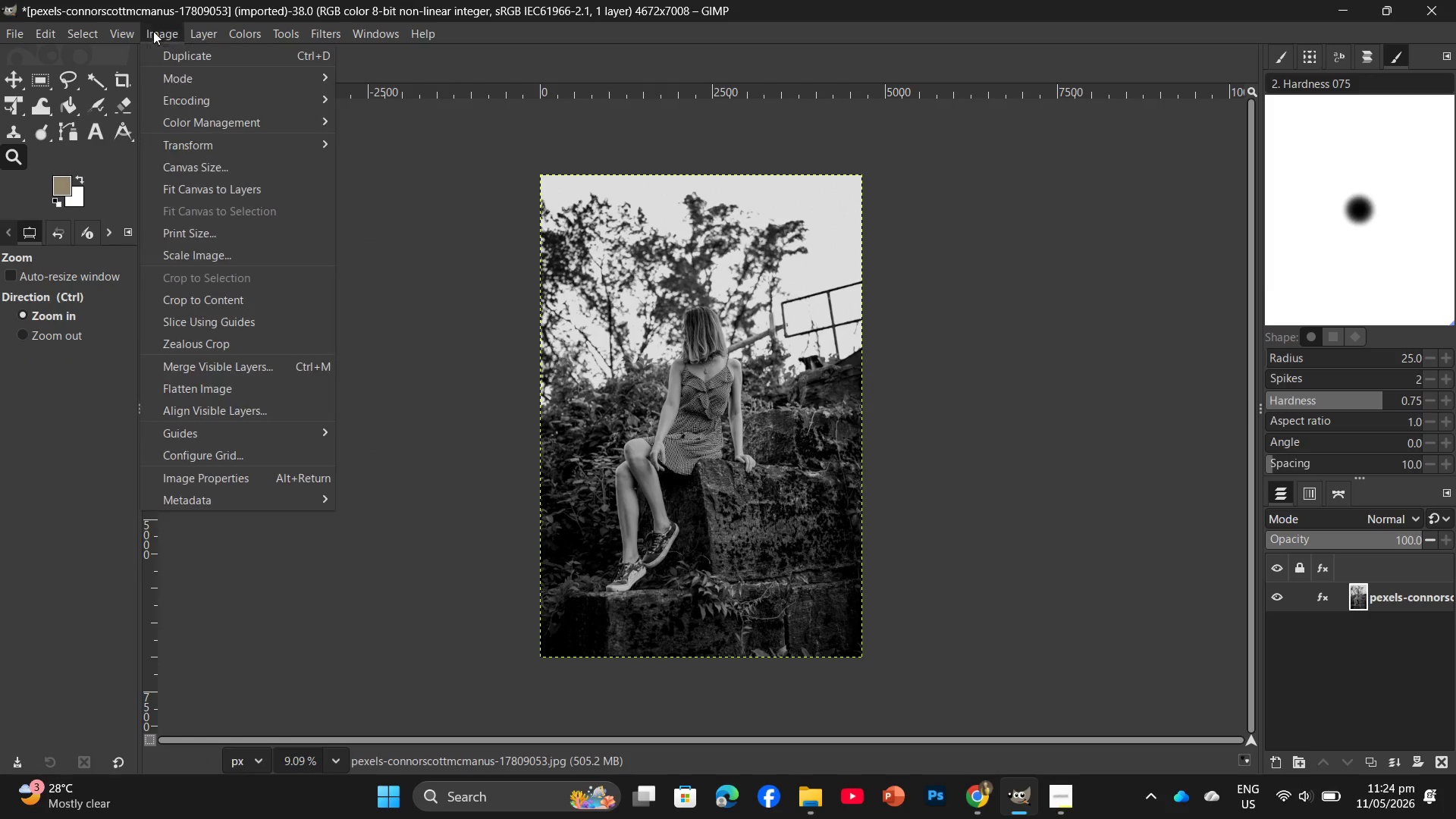 
left_click([202, 259])
 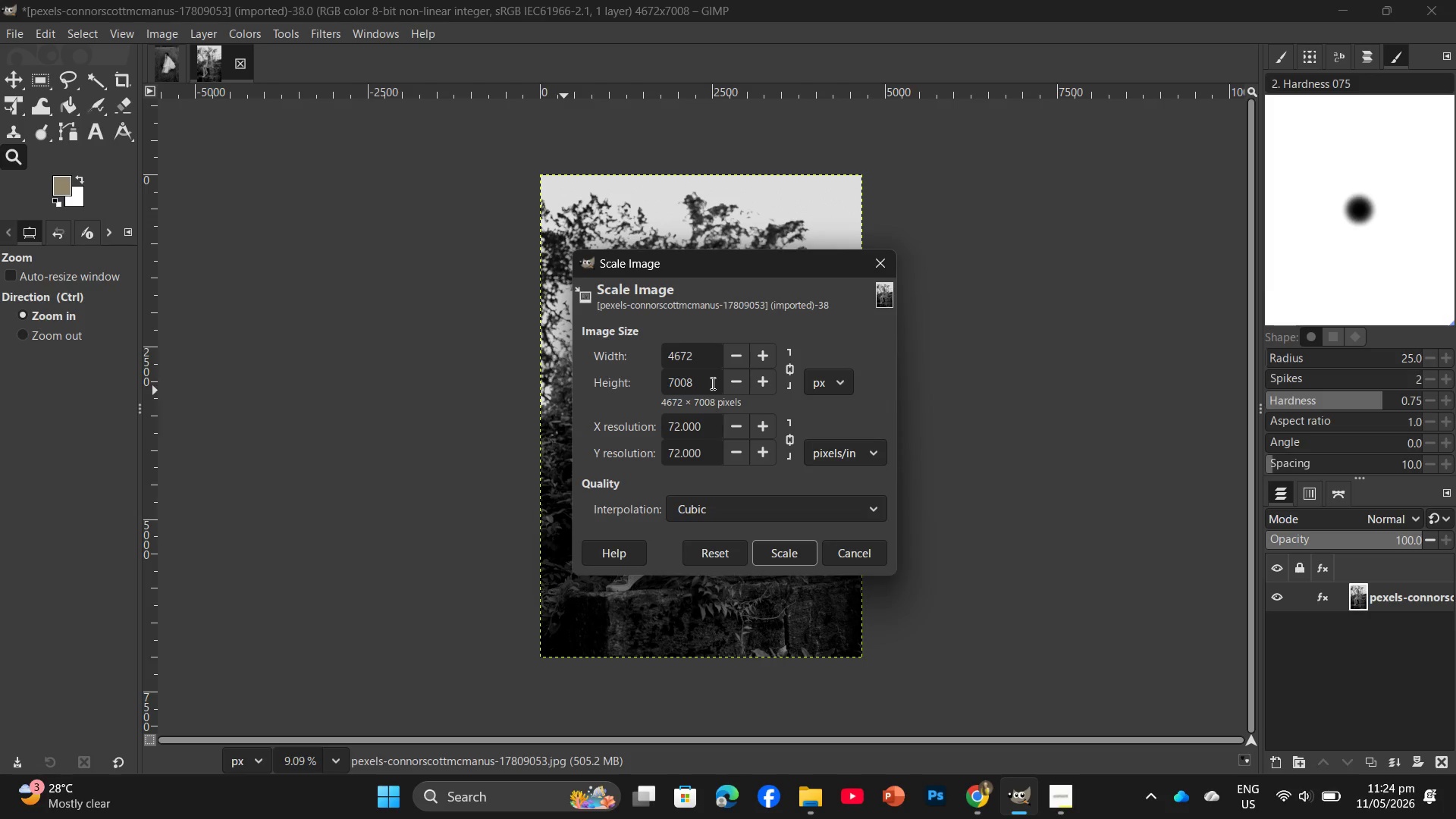 
left_click_drag(start_coordinate=[702, 376], to_coordinate=[643, 384])
 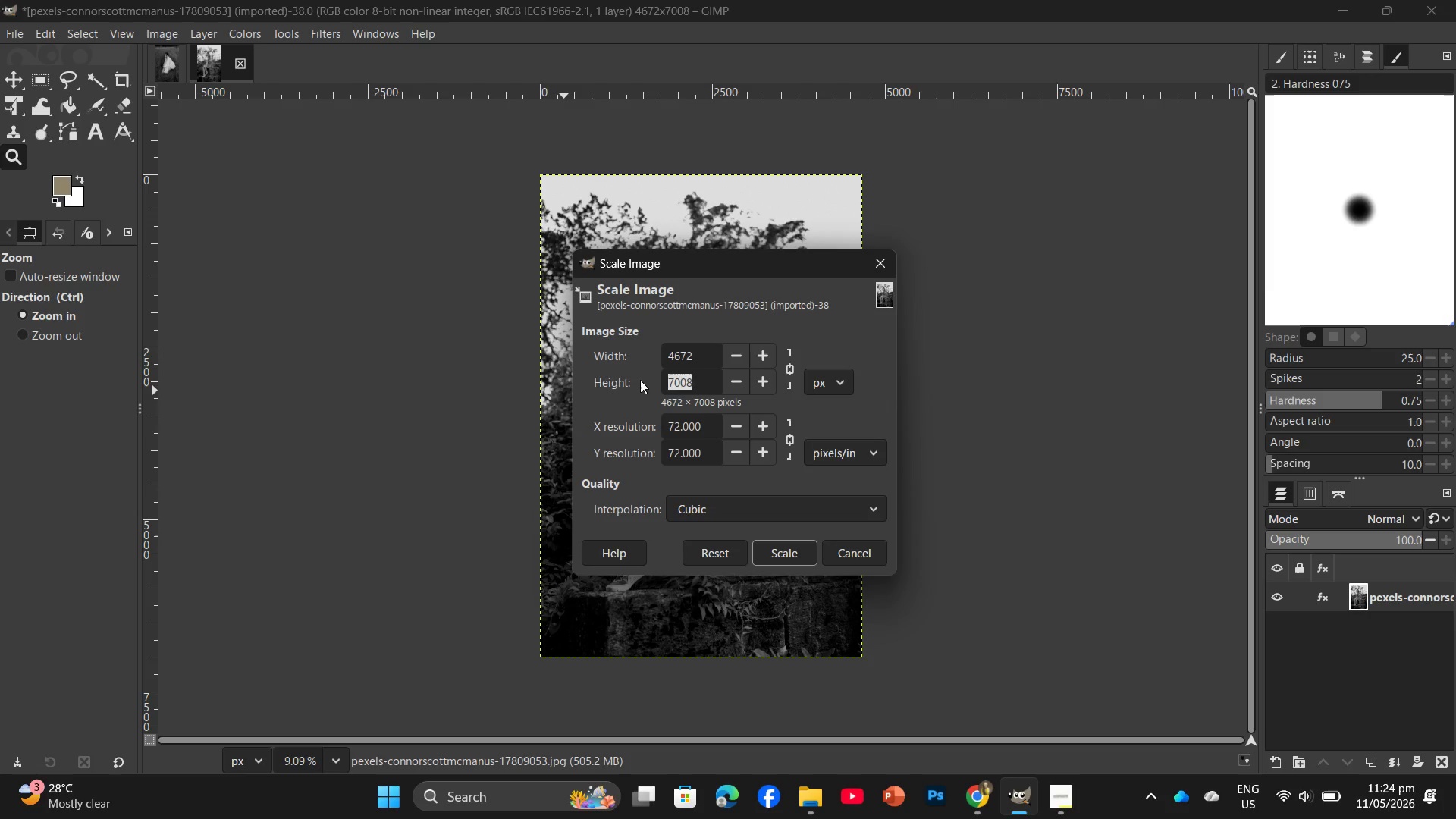 
key(Numpad2)
 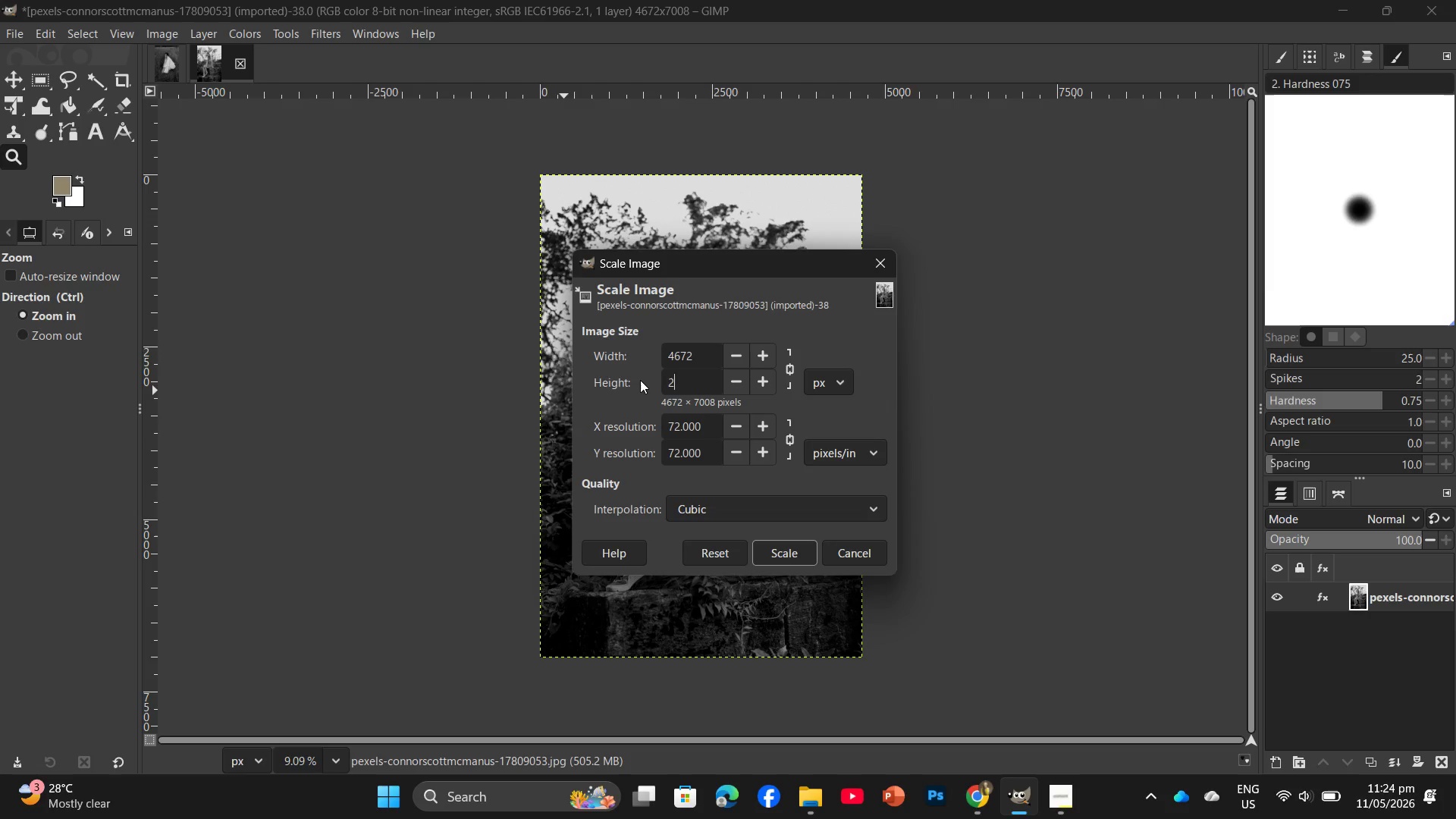 
key(Numpad0)
 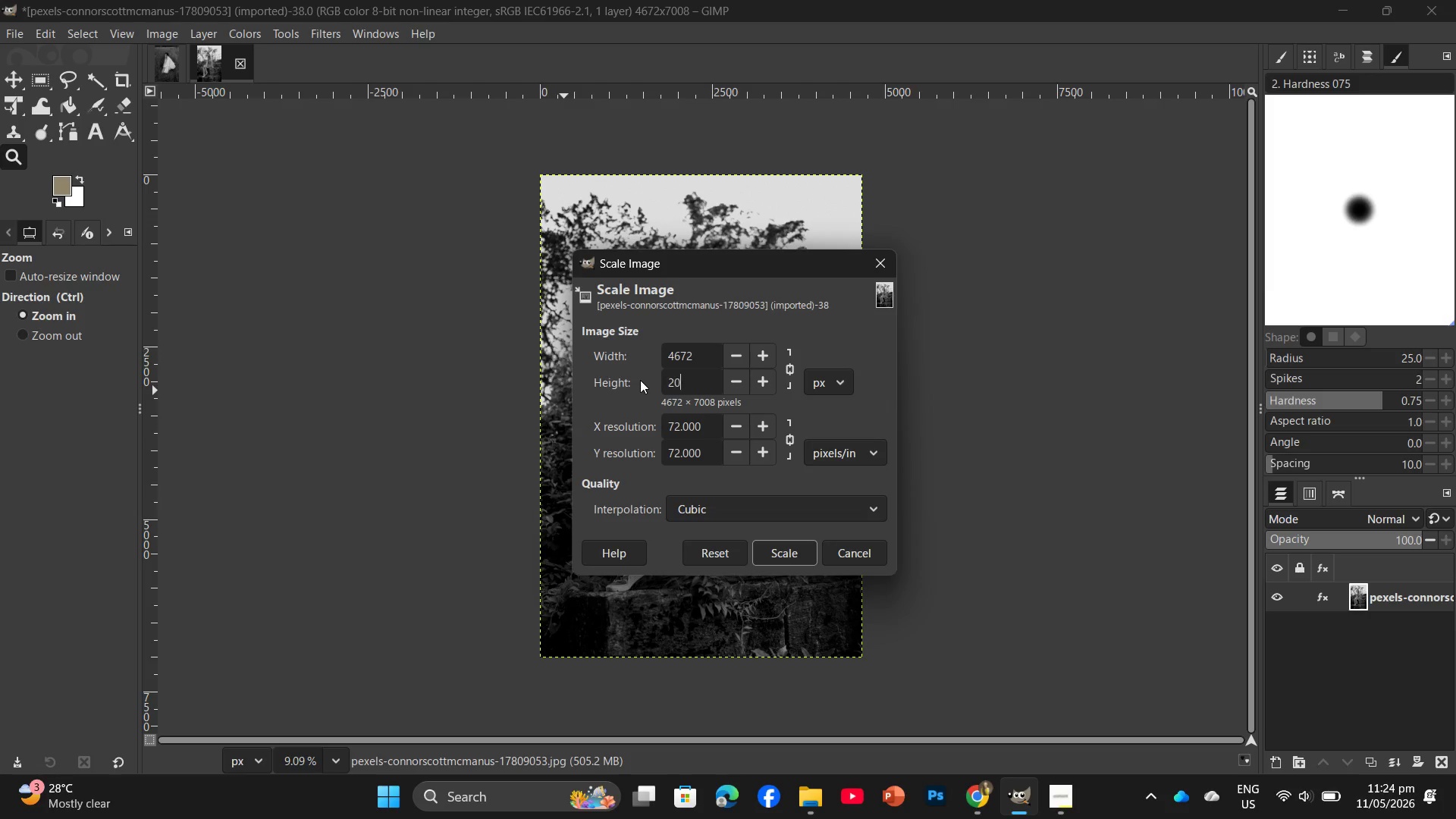 
key(Numpad0)
 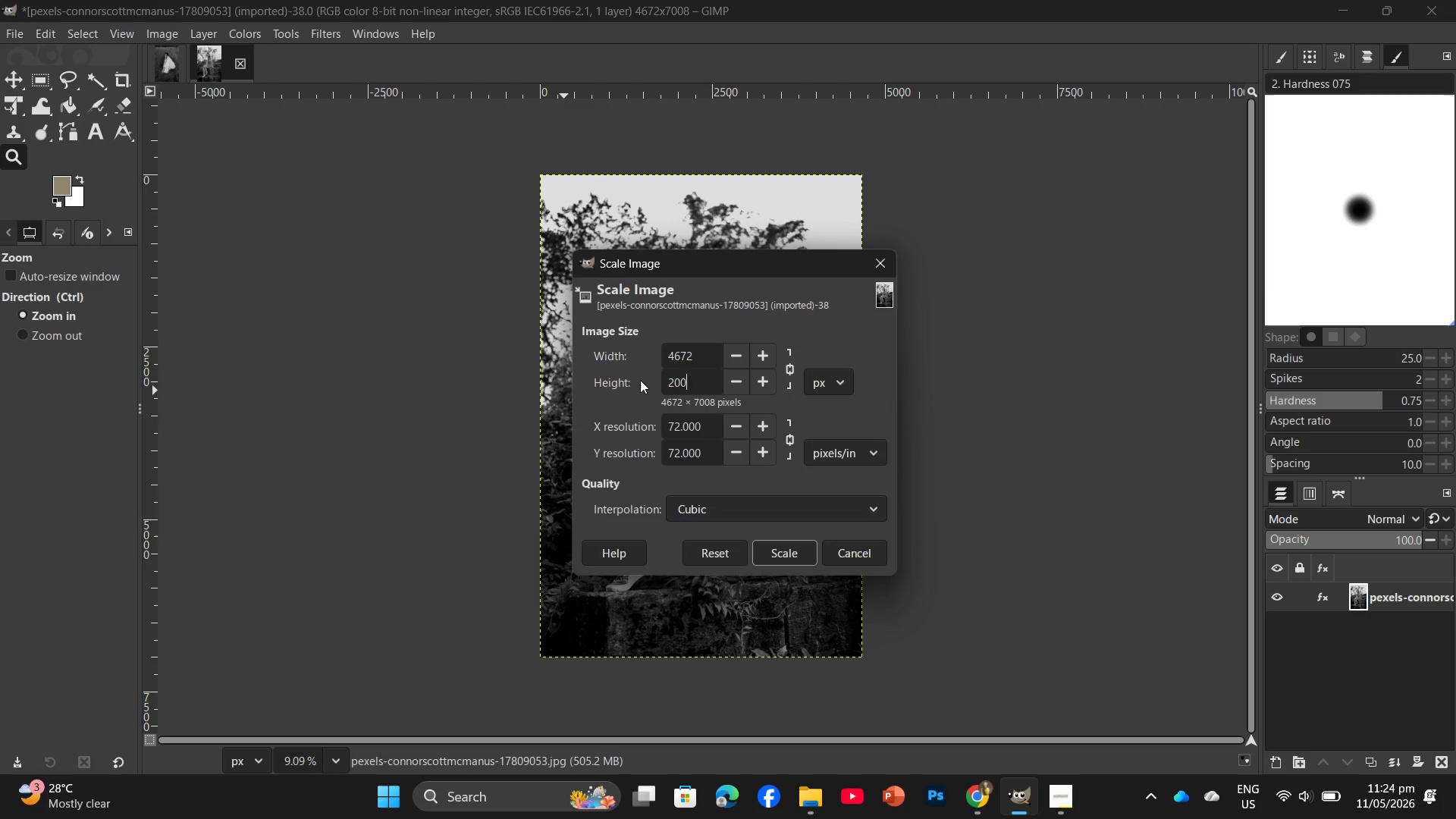 
key(Numpad0)
 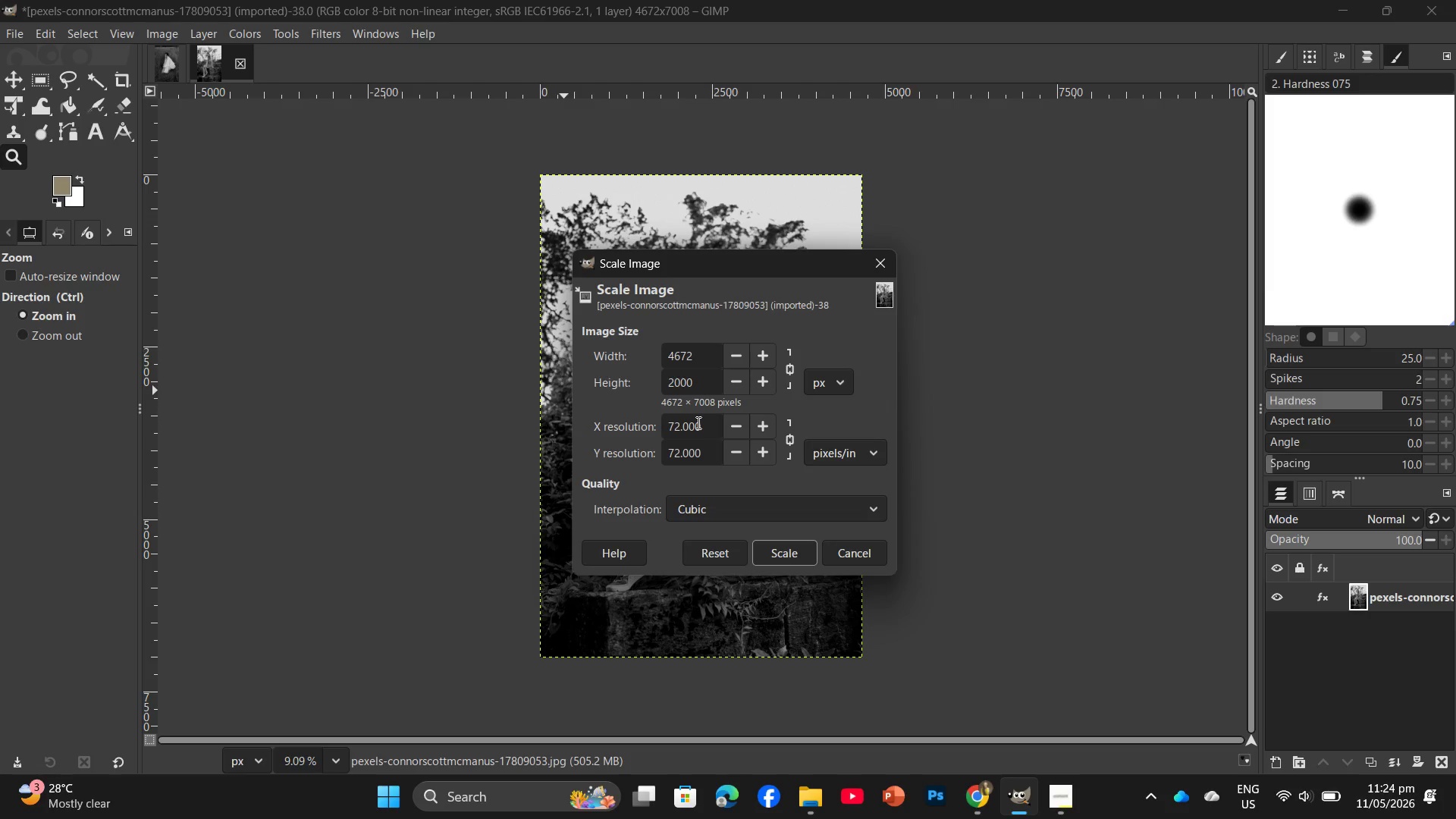 
left_click_drag(start_coordinate=[700, 424], to_coordinate=[601, 414])
 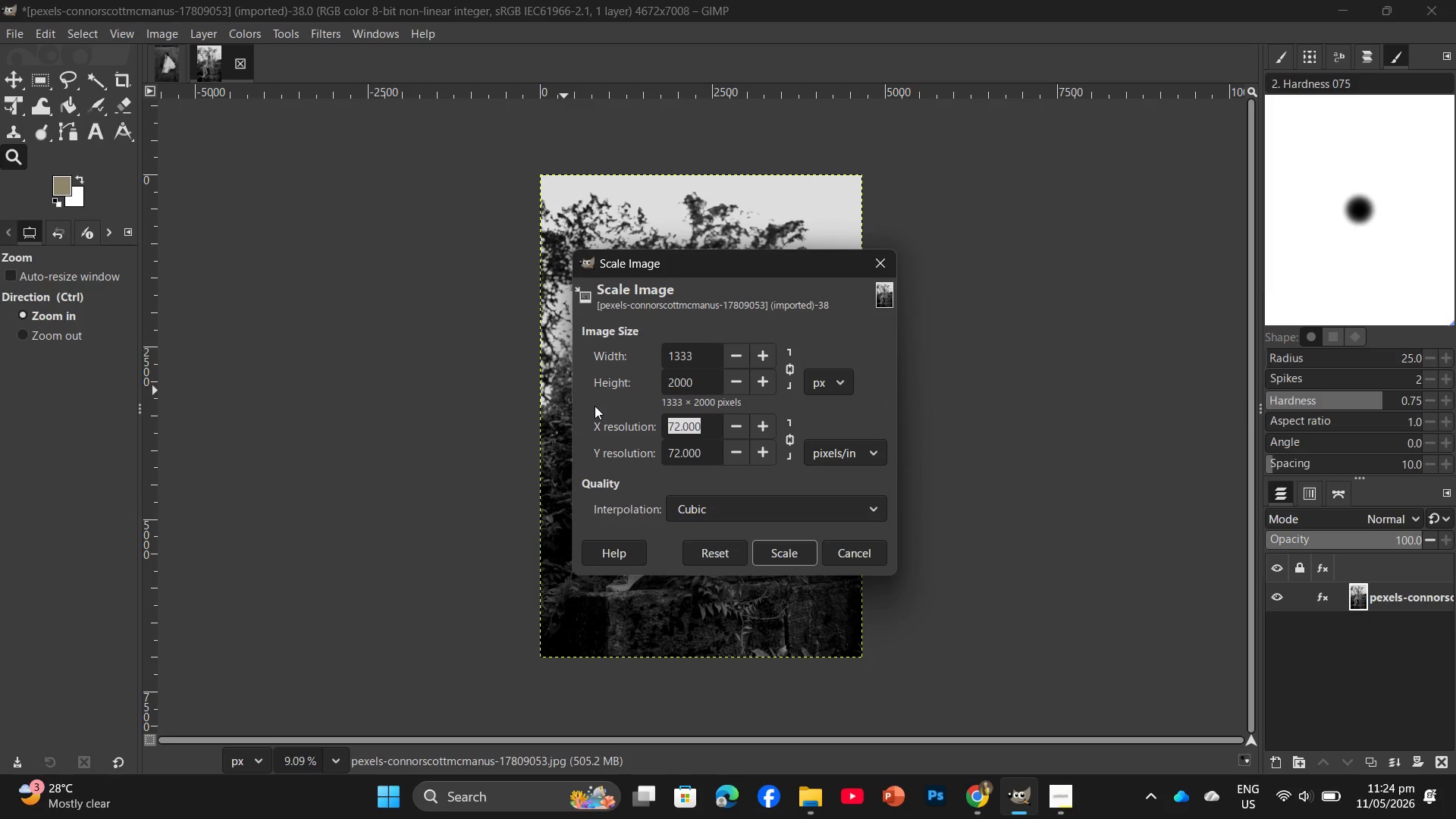 
key(Numpad3)
 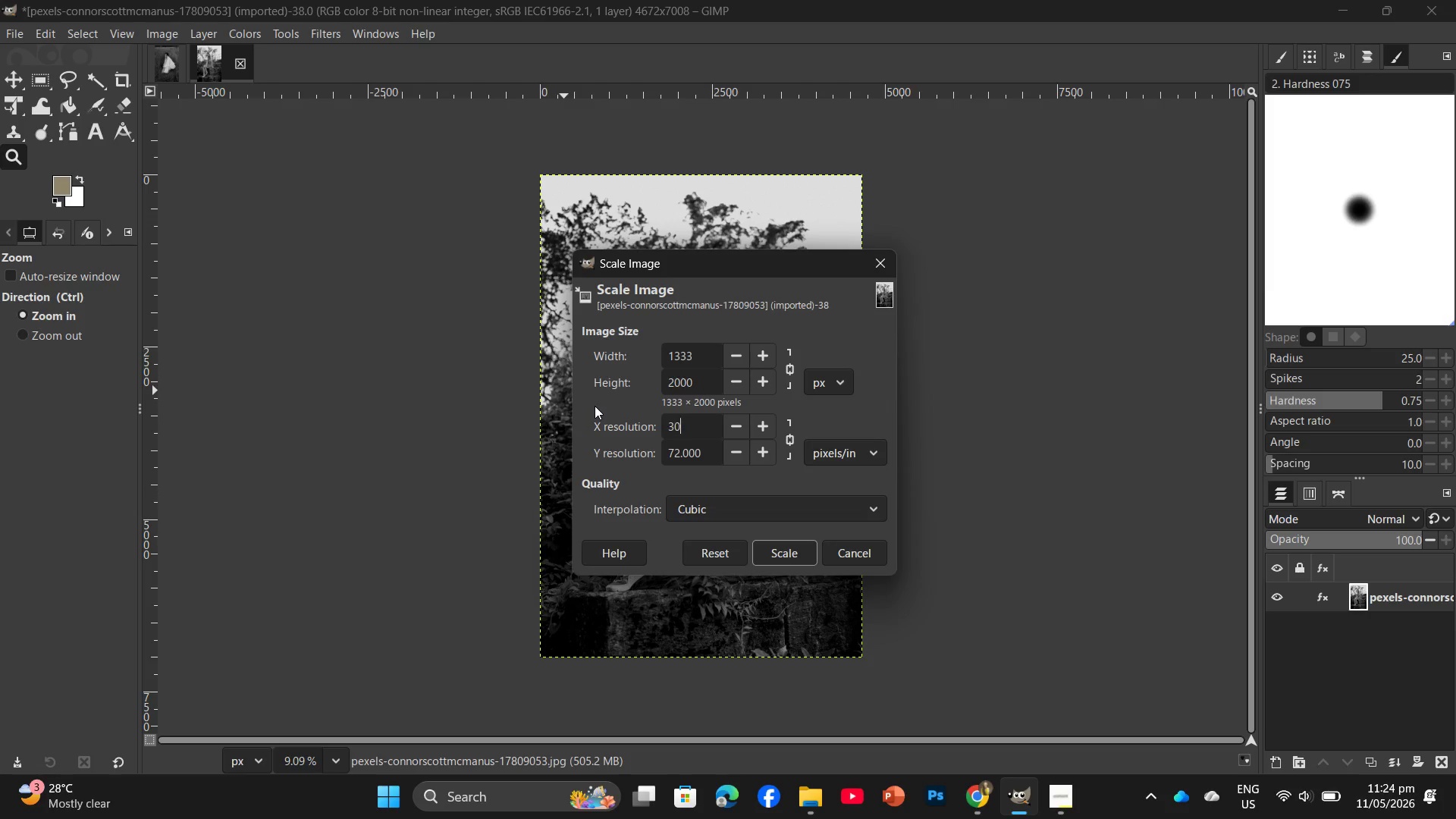 
key(Numpad0)
 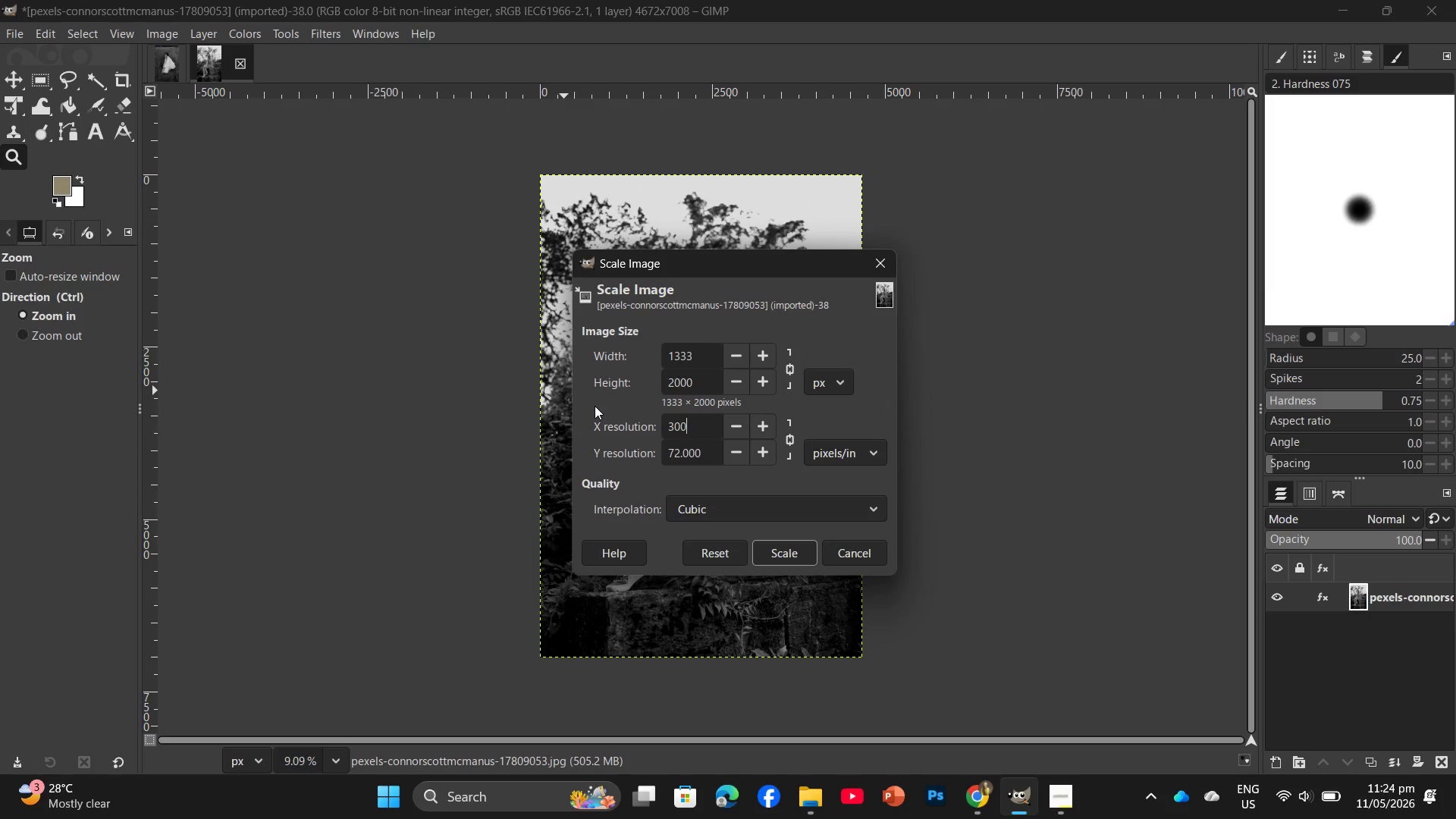 
key(Numpad0)
 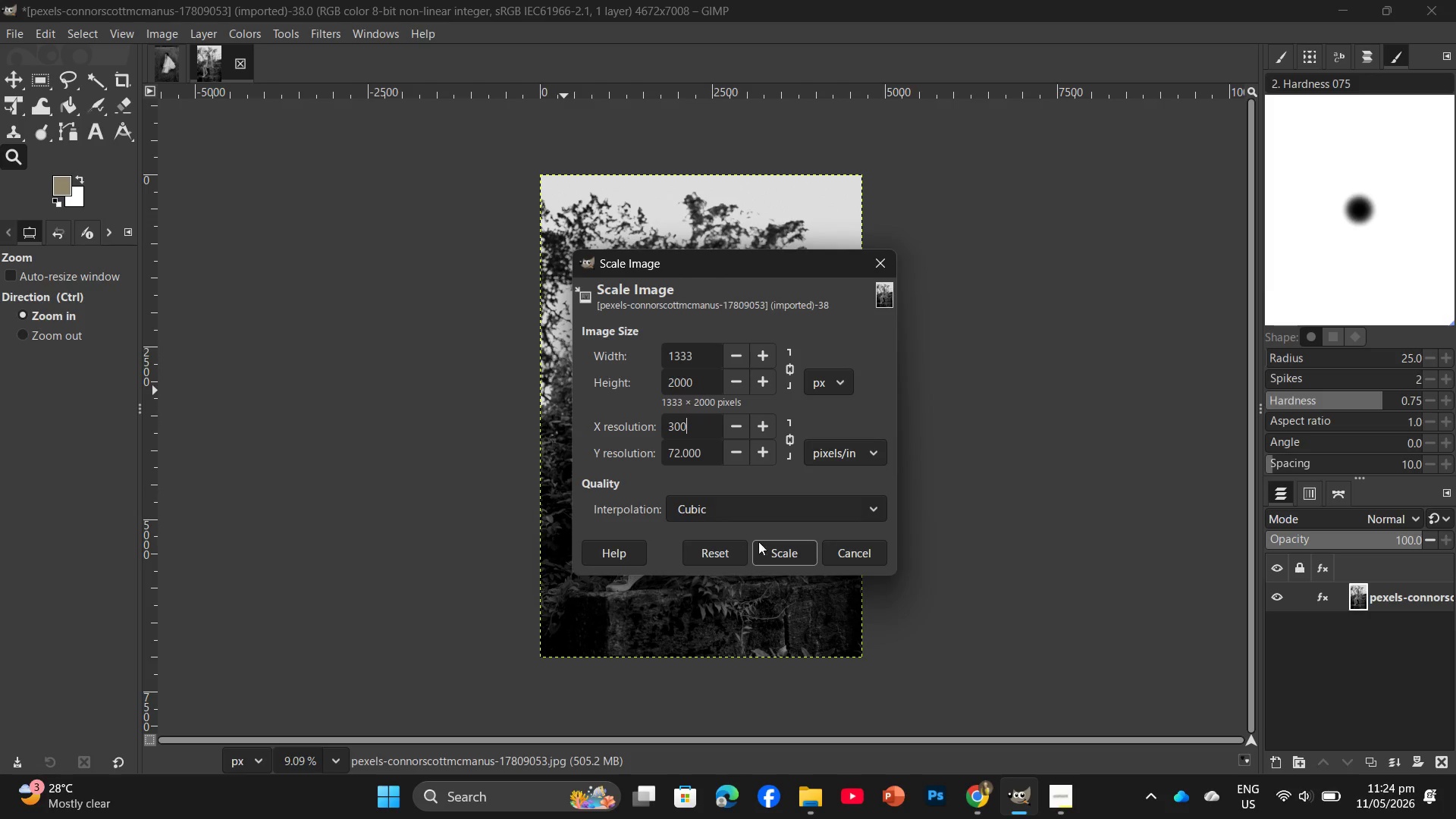 
left_click([766, 546])
 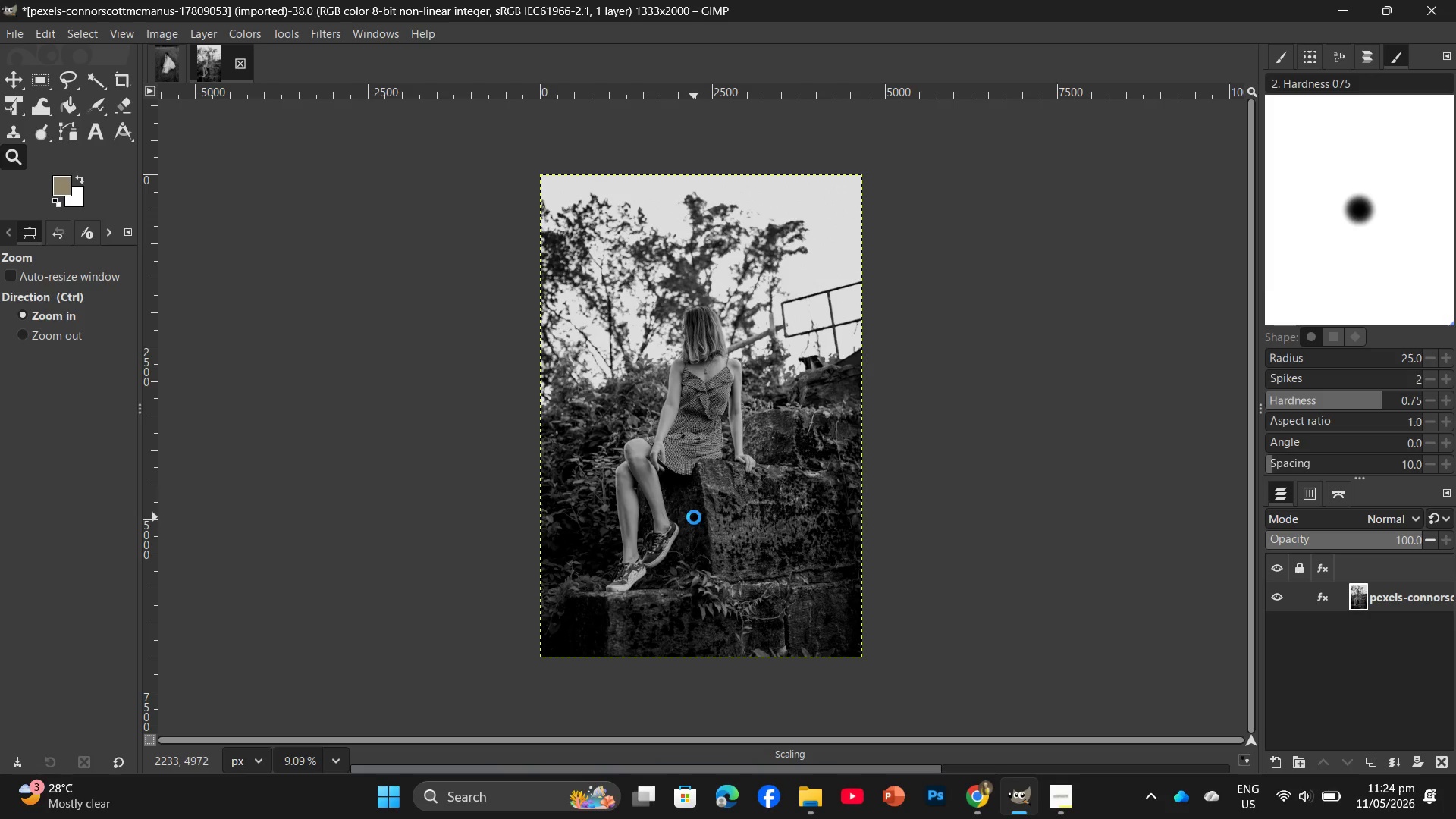 
wait(6.27)
 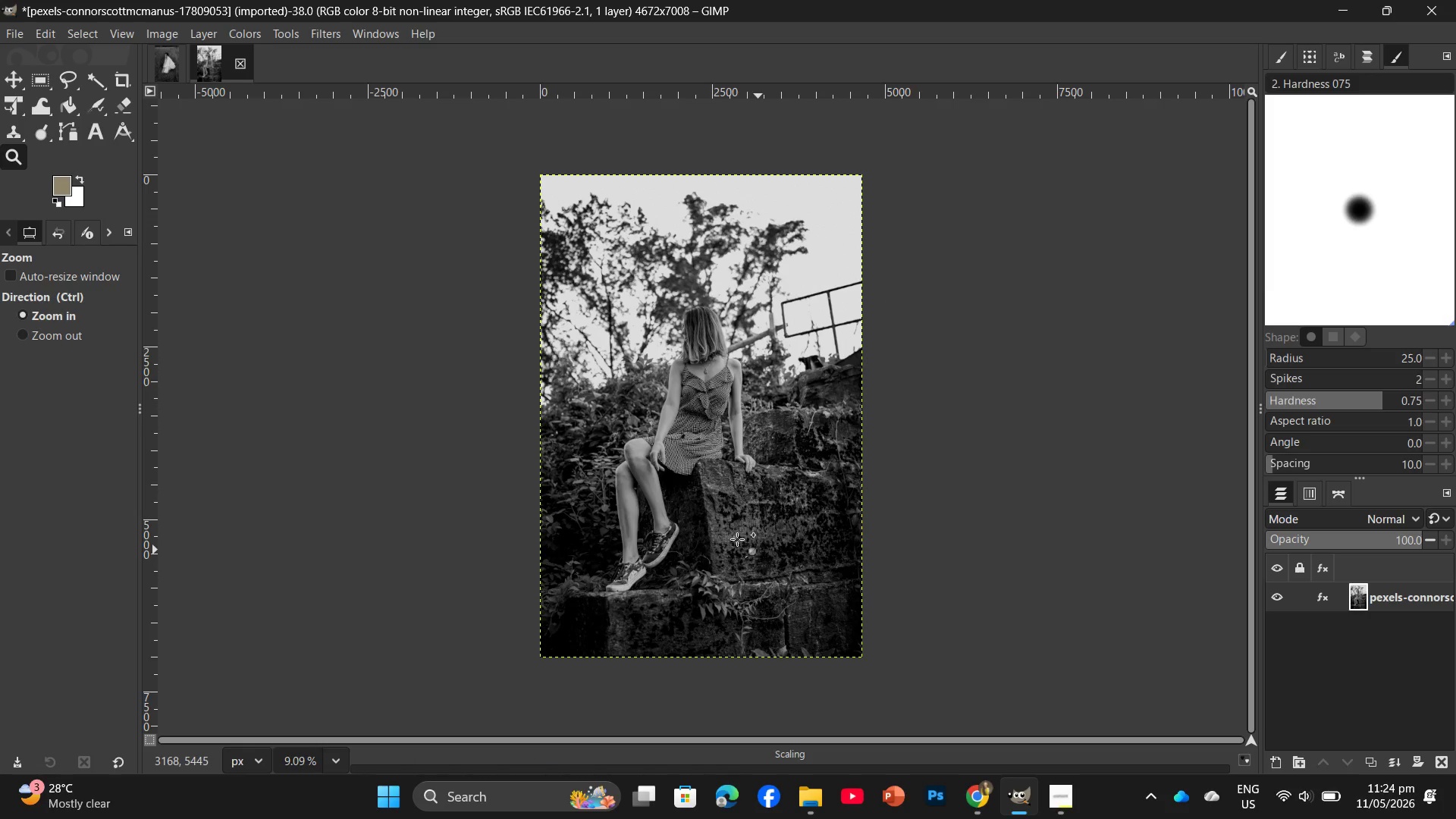 
left_click([1080, 797])